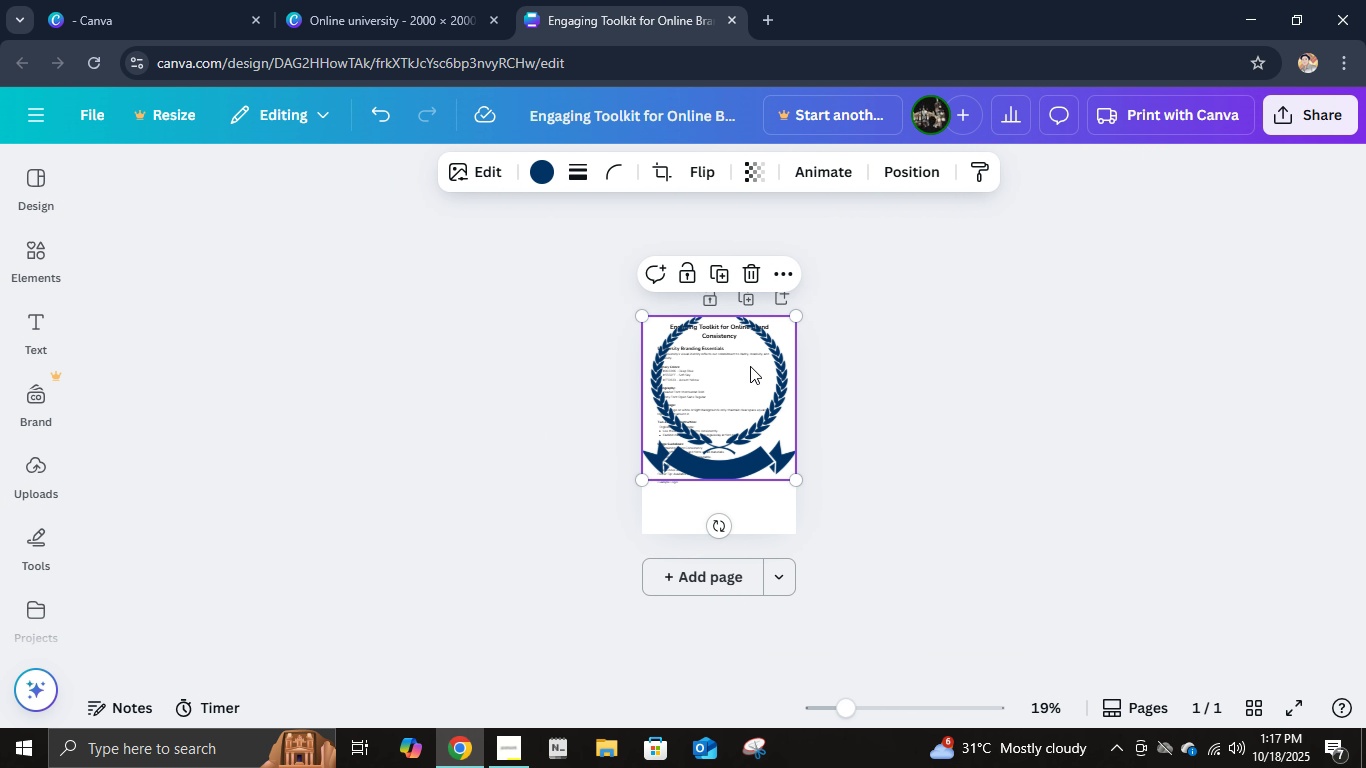 
key(Control+Z)
 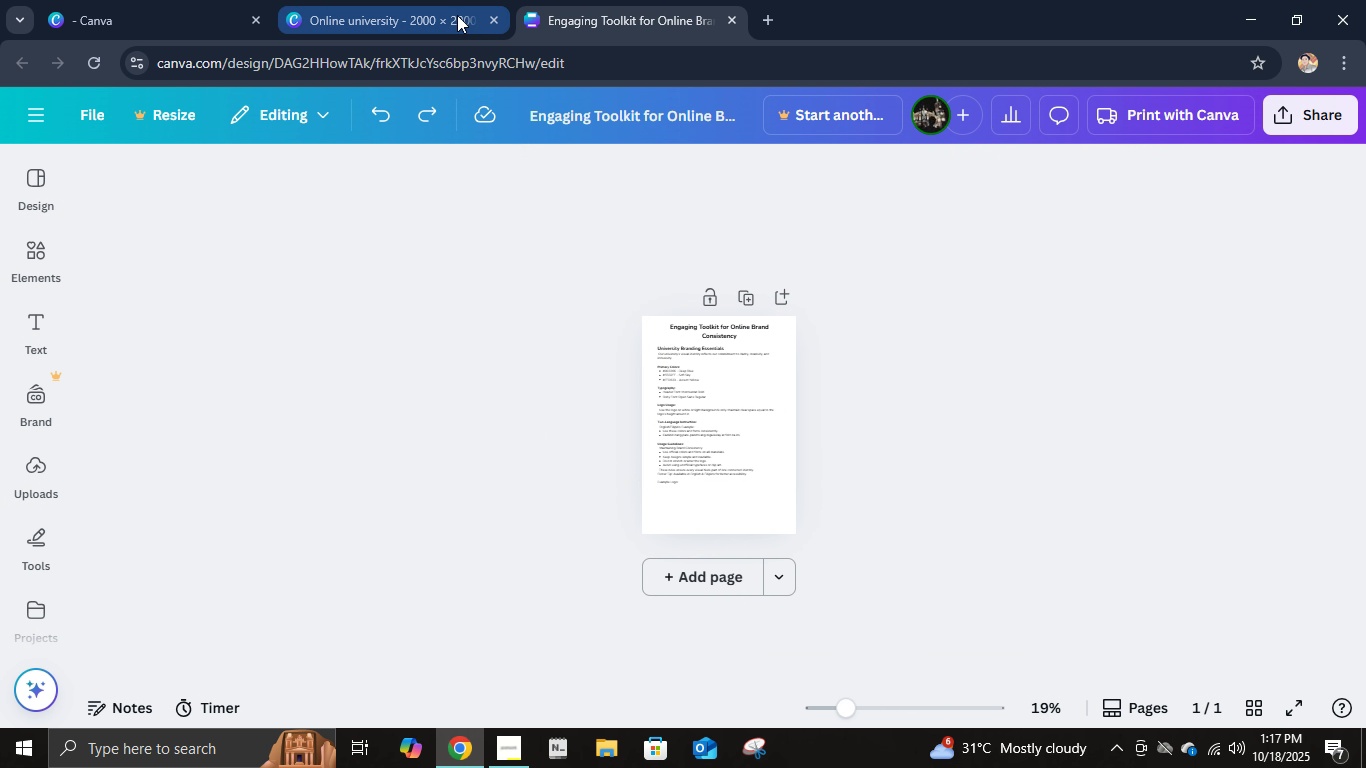 
left_click([457, 15])
 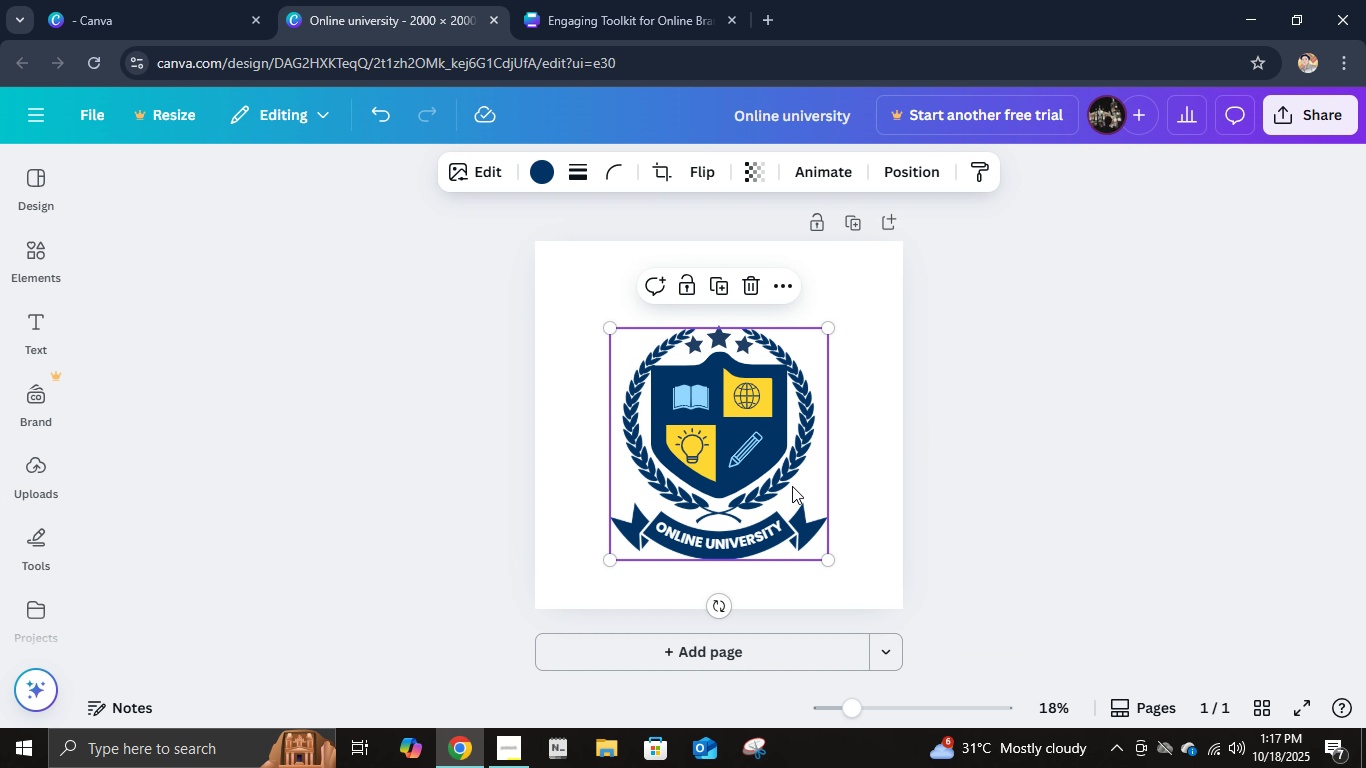 
left_click([722, 343])
 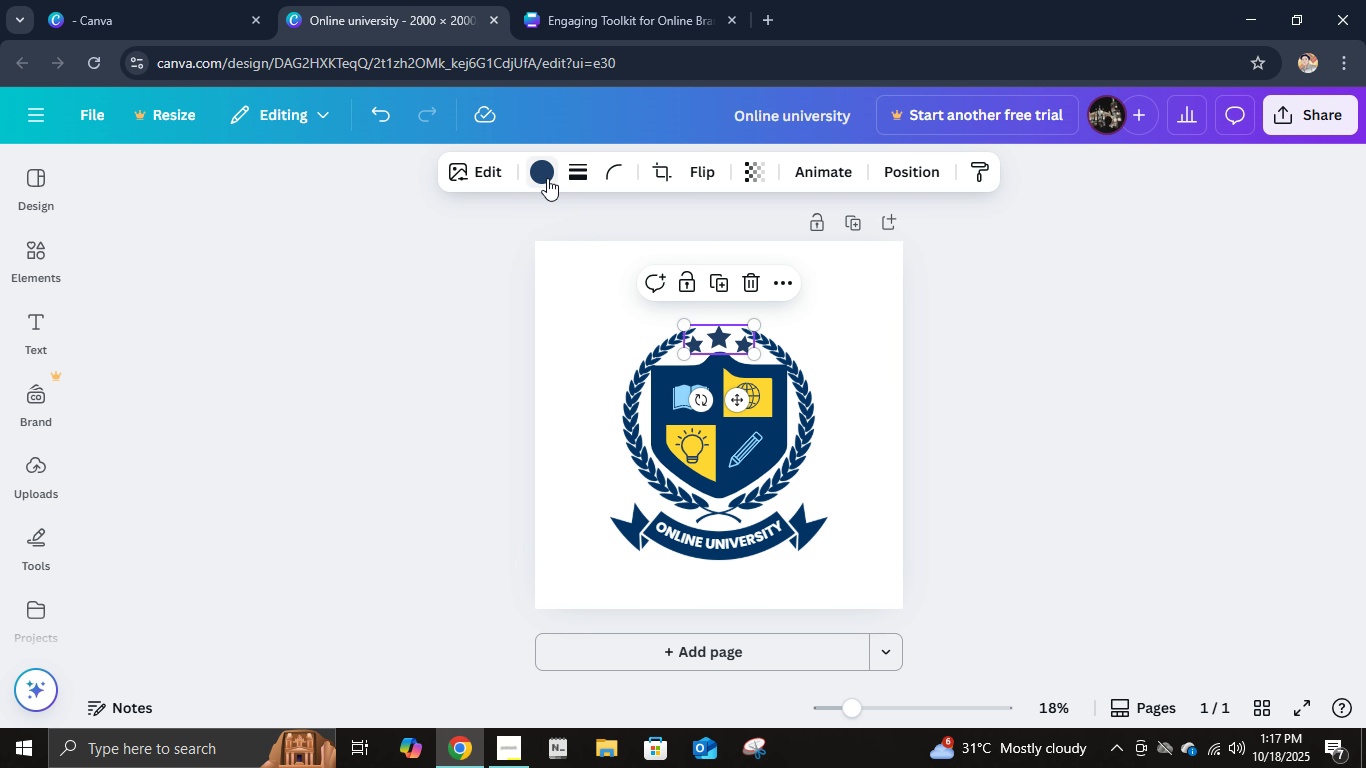 
left_click([547, 178])
 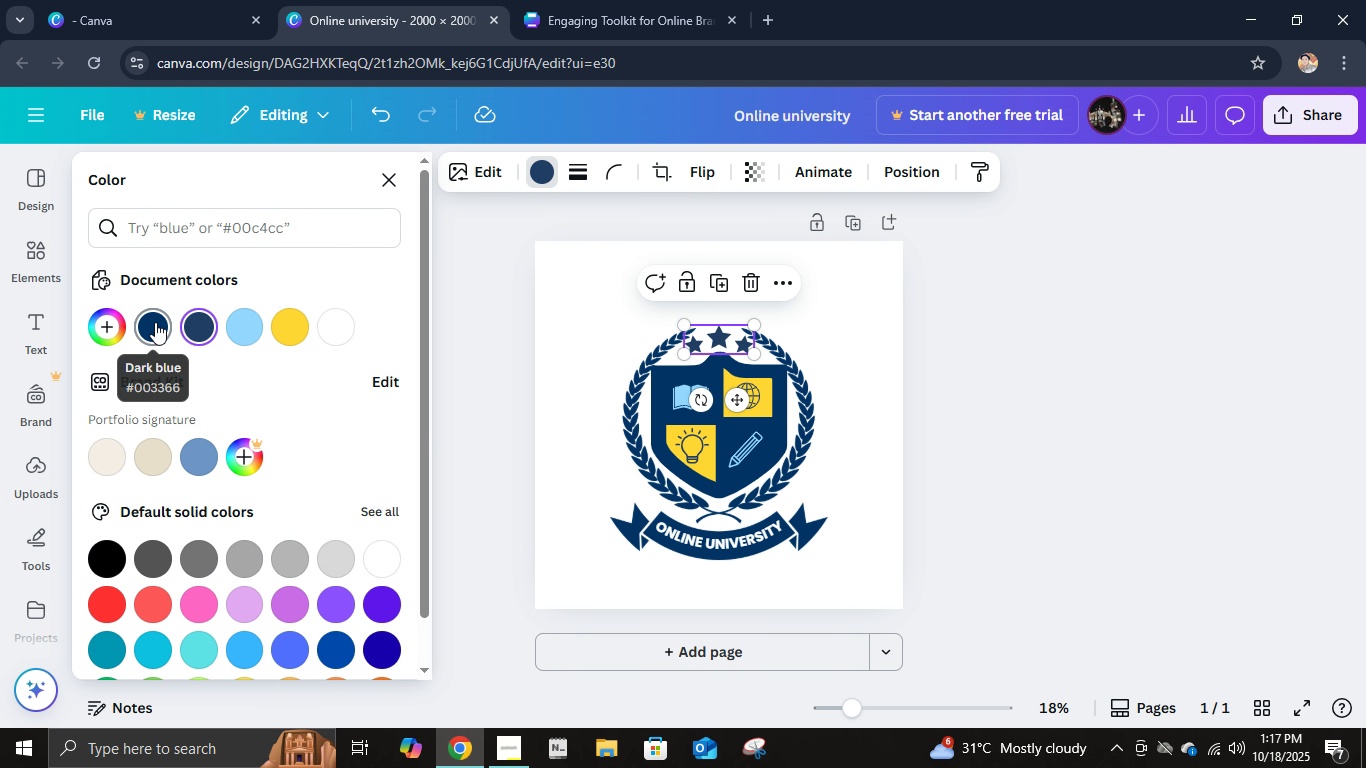 
left_click([155, 322])
 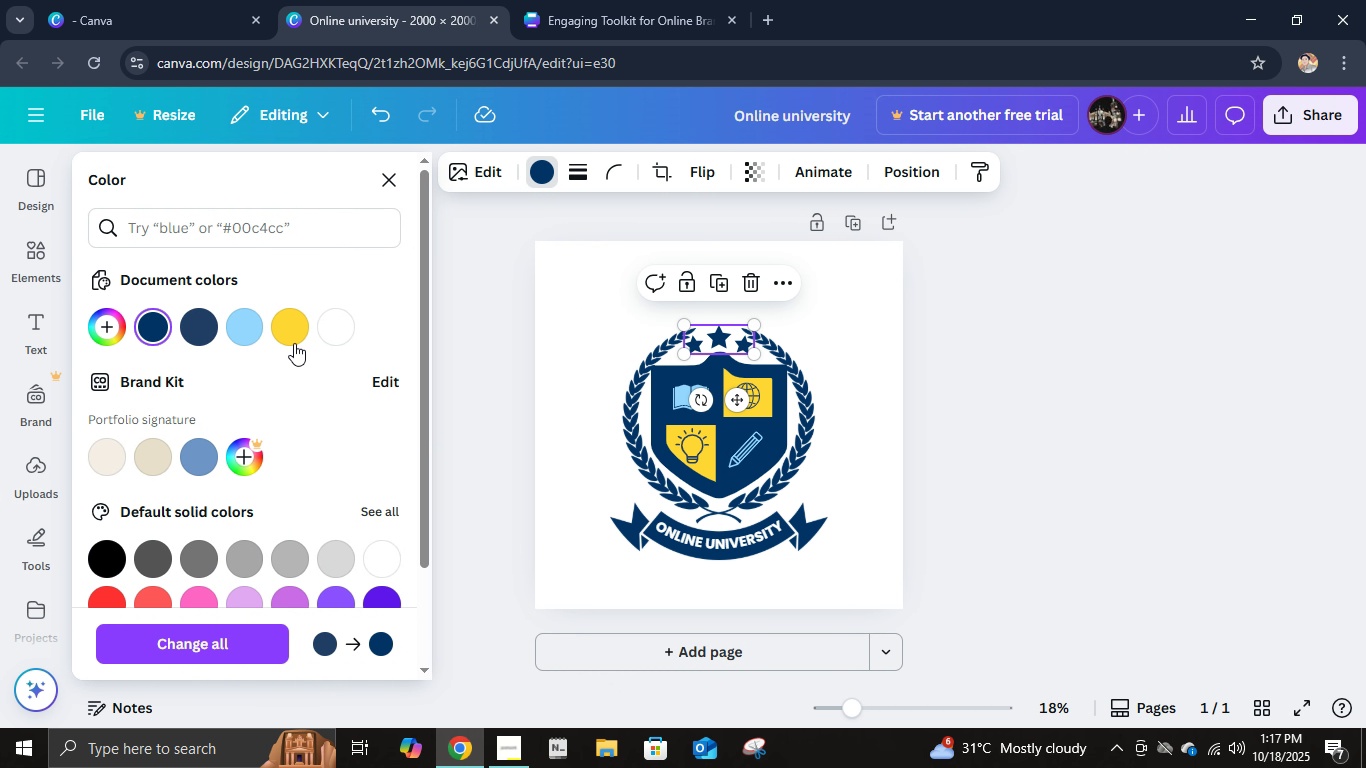 
left_click([294, 340])
 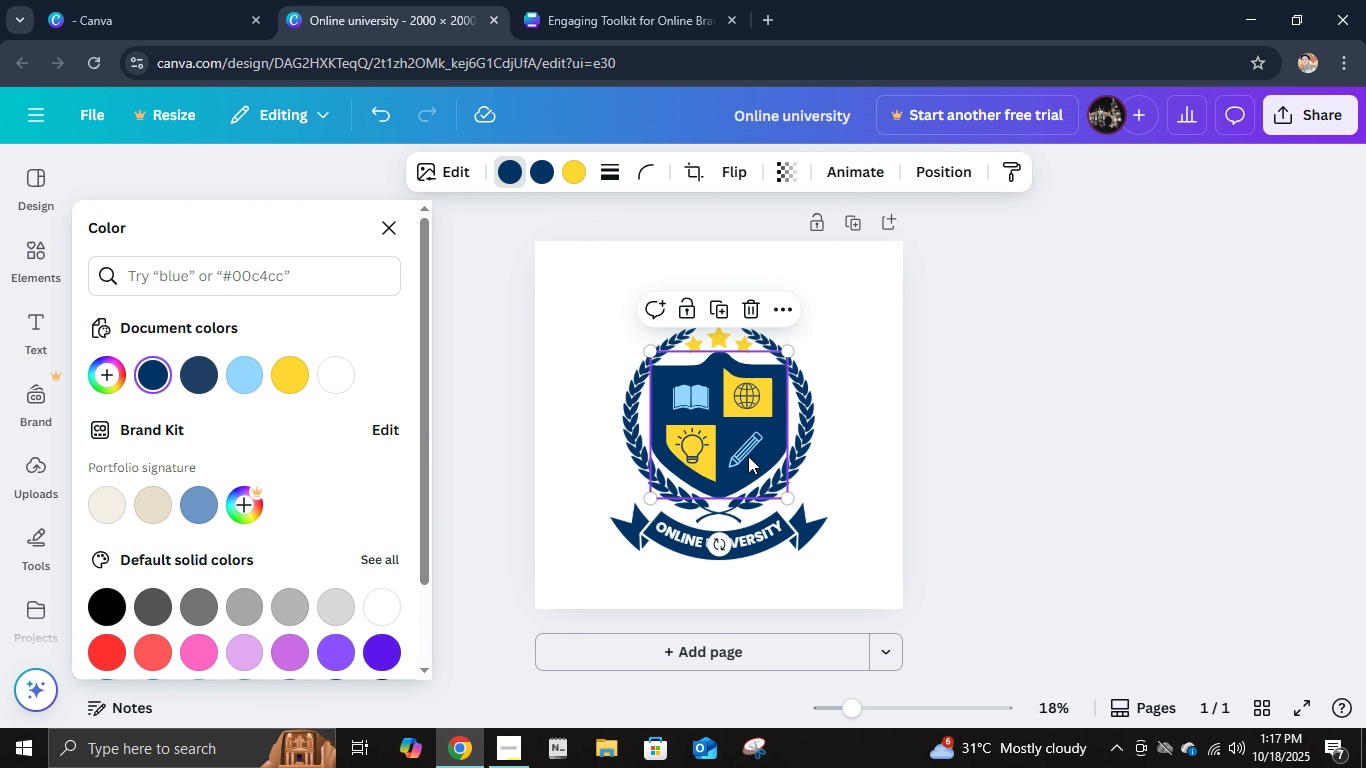 
left_click([748, 456])
 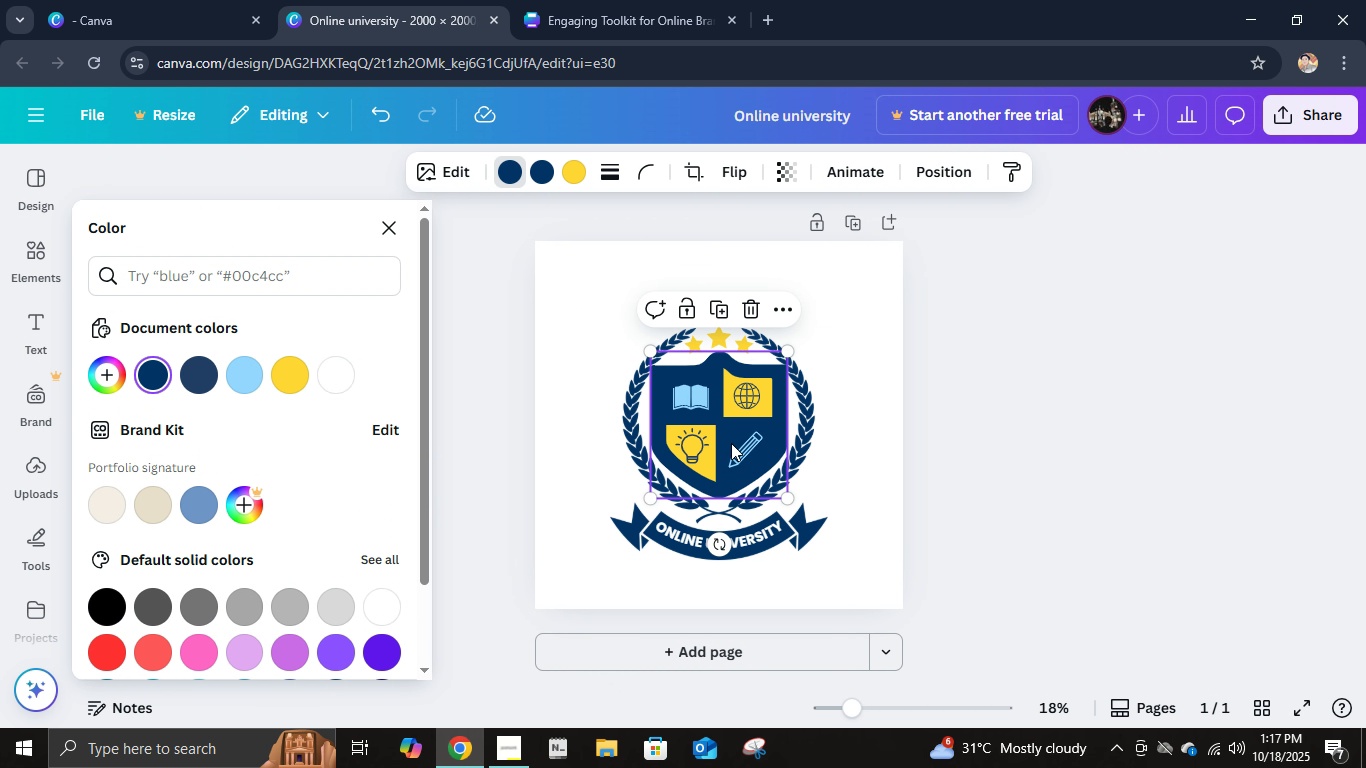 
left_click([732, 443])
 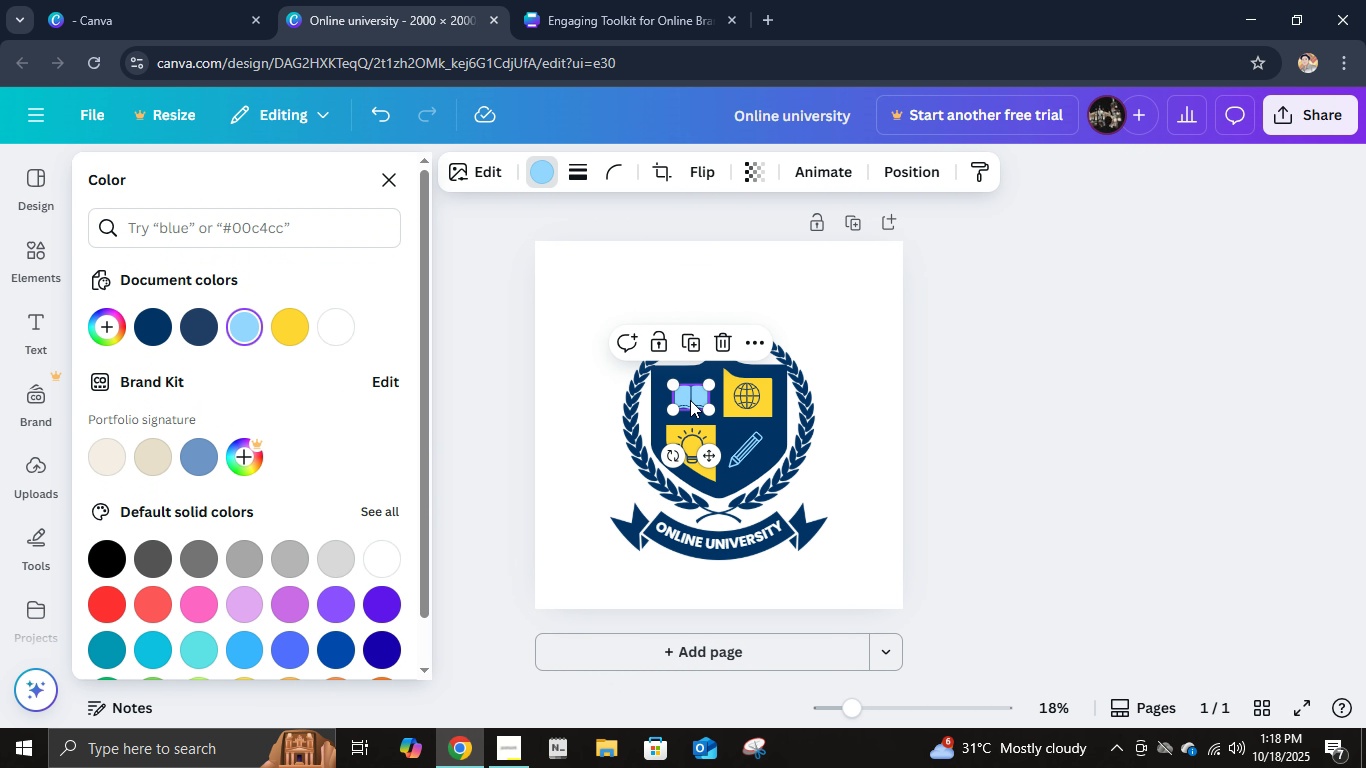 
left_click([690, 400])
 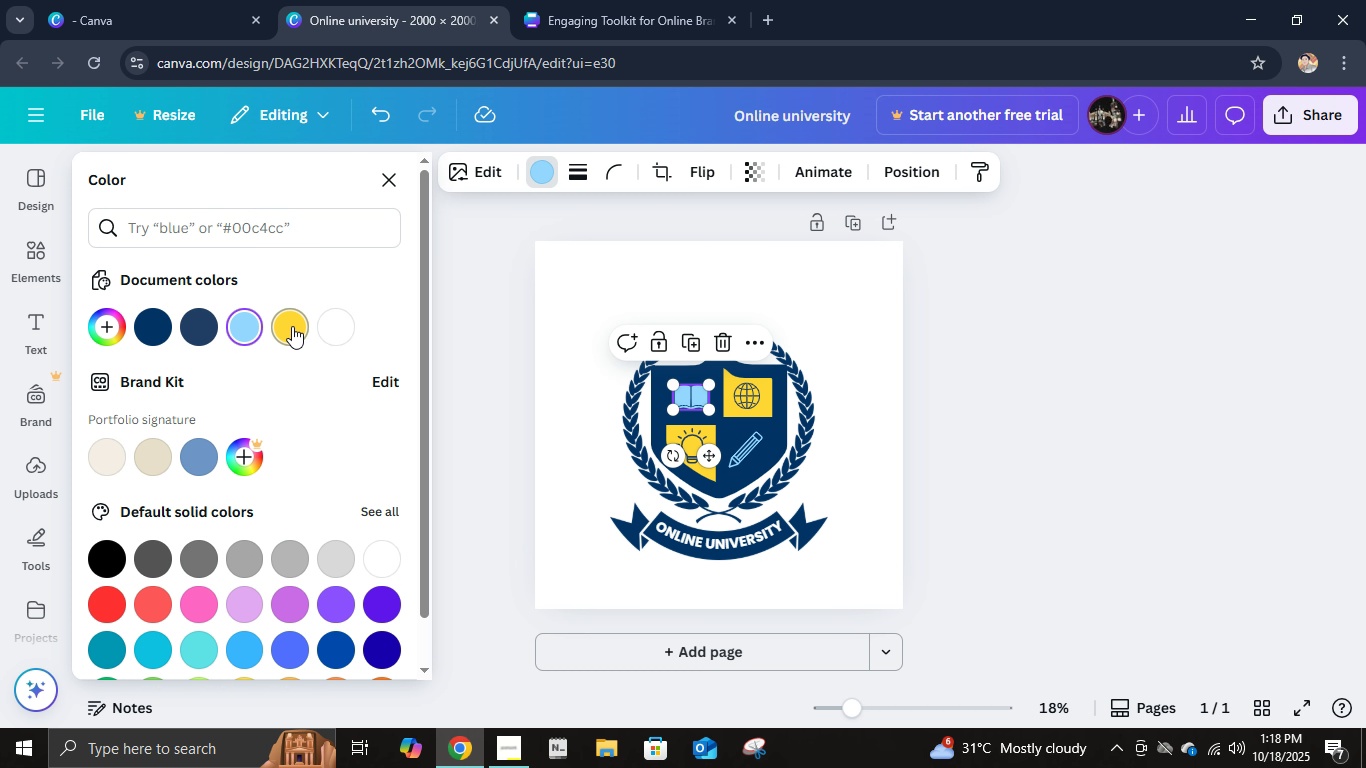 
left_click([292, 326])
 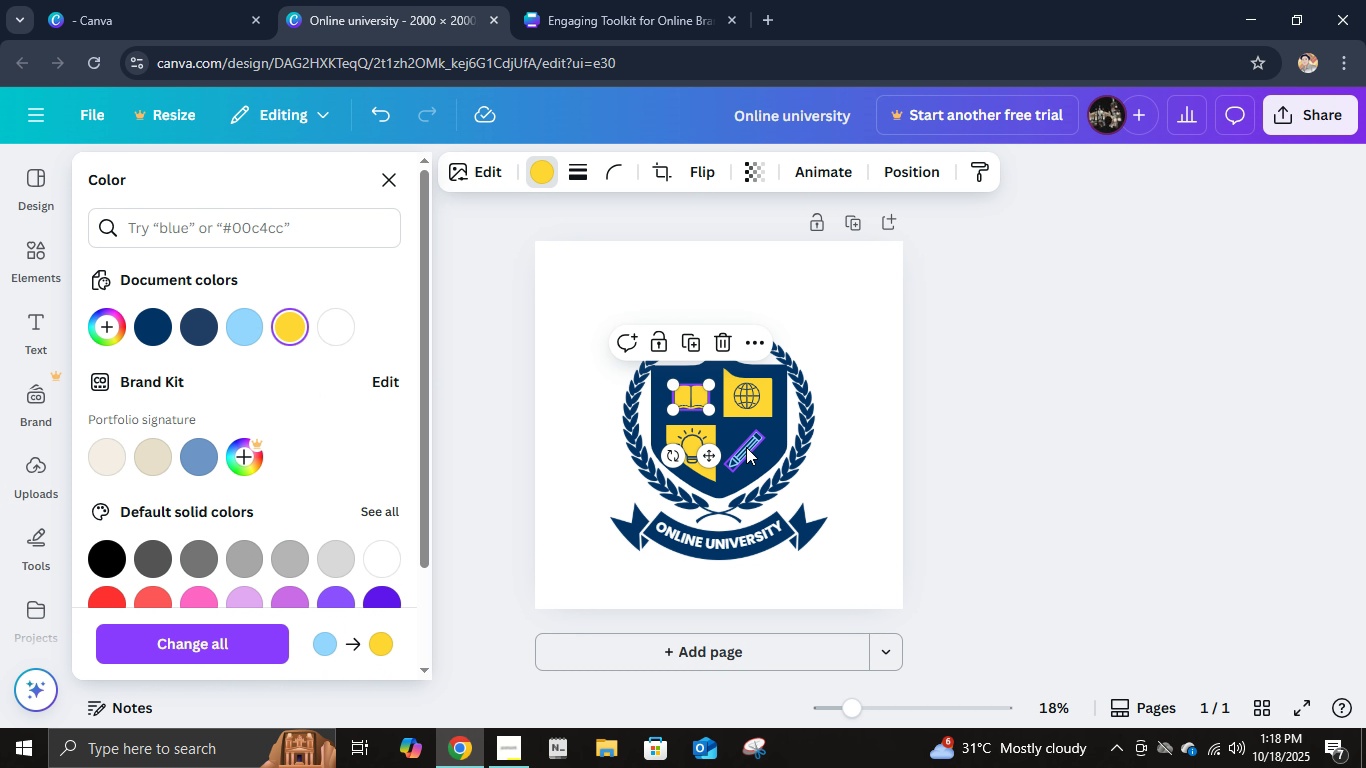 
left_click([746, 447])
 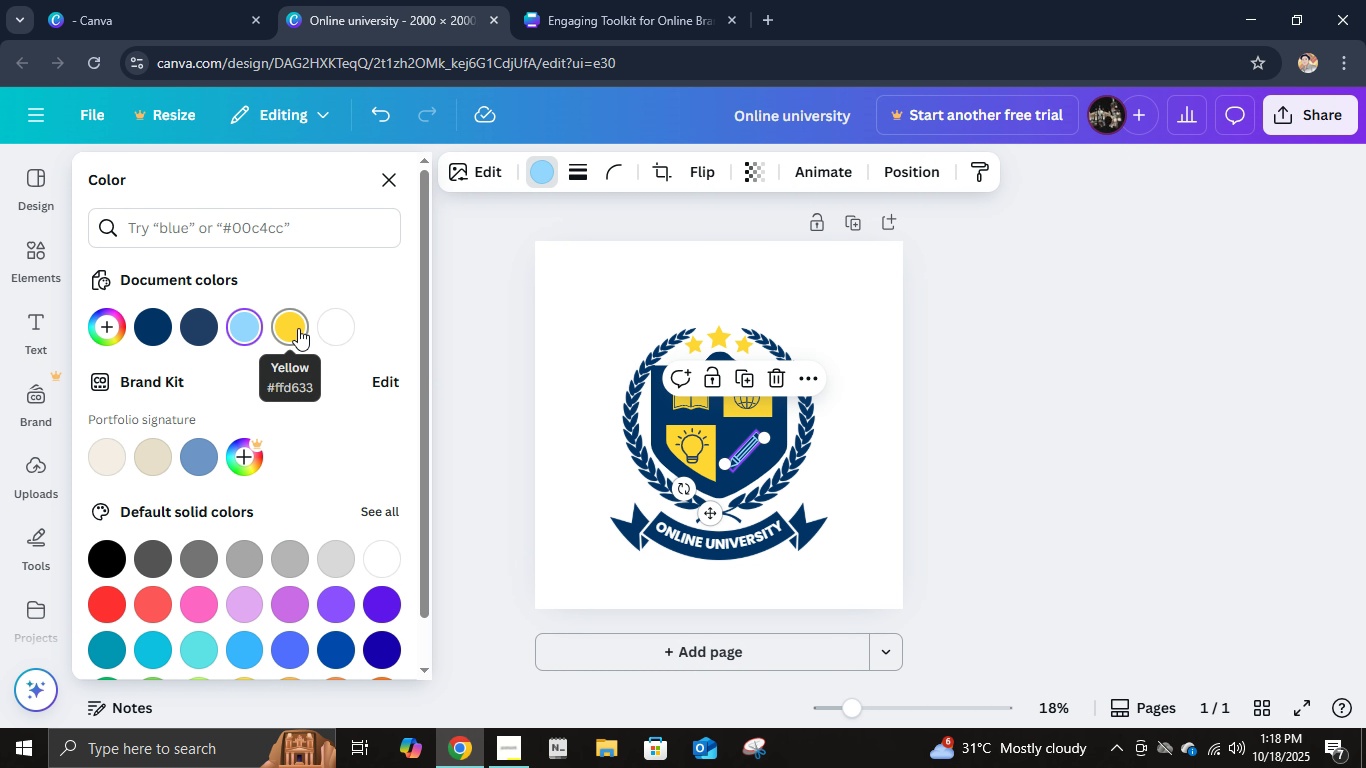 
left_click([298, 328])
 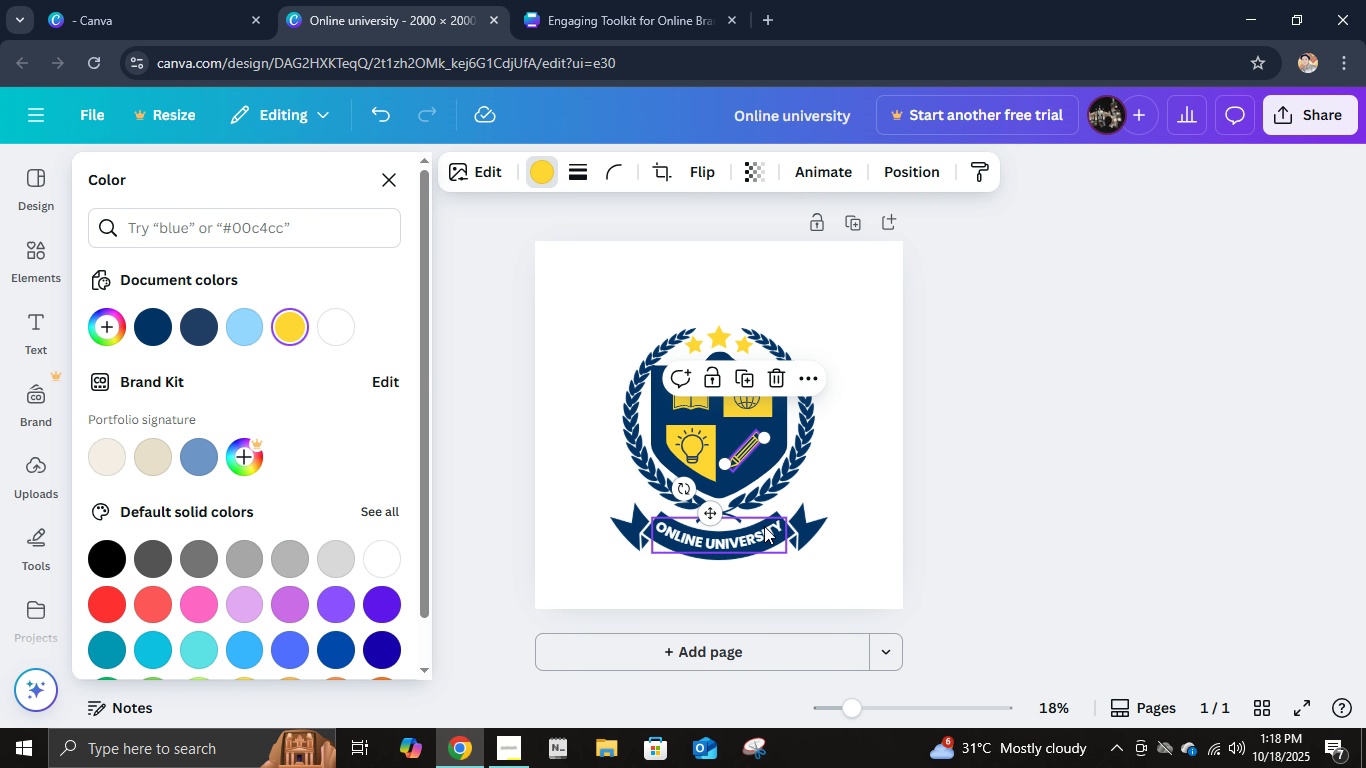 
left_click([764, 526])
 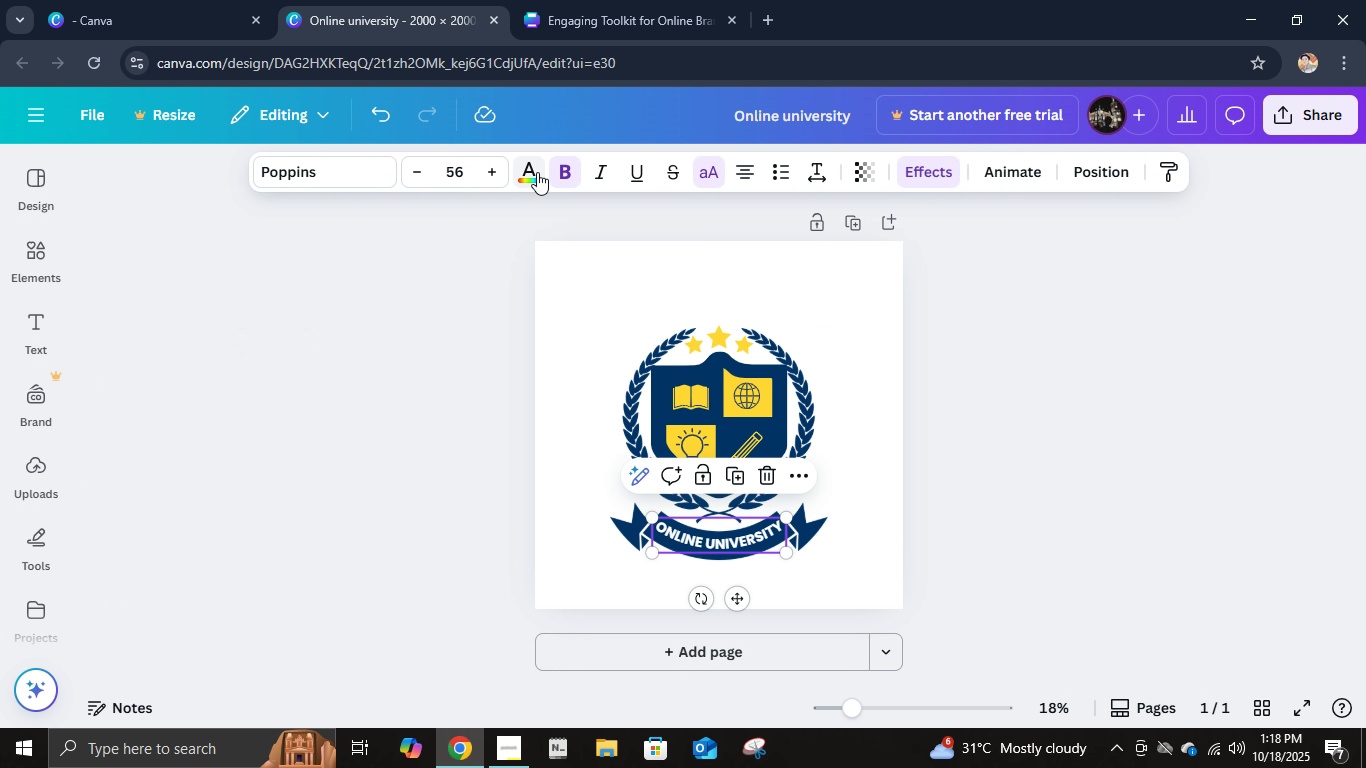 
left_click([537, 172])
 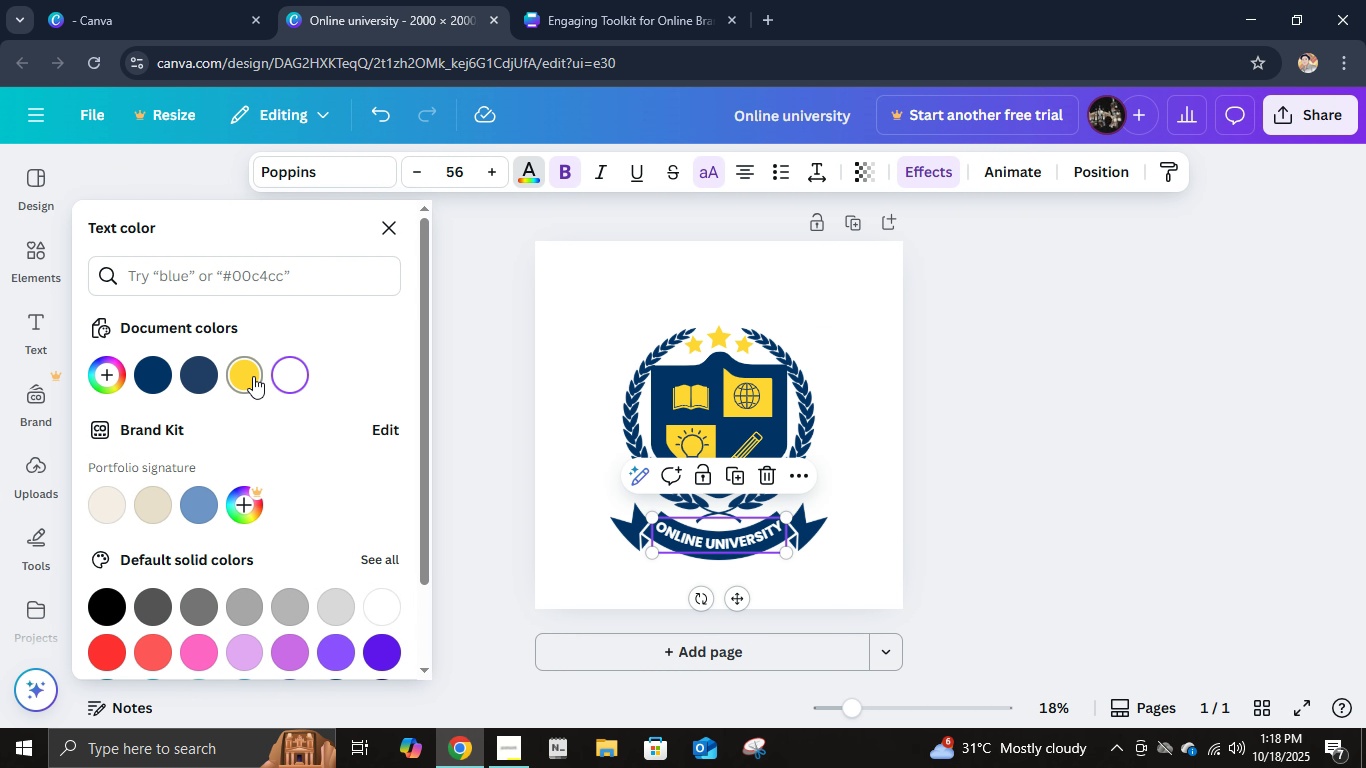 
left_click([253, 376])
 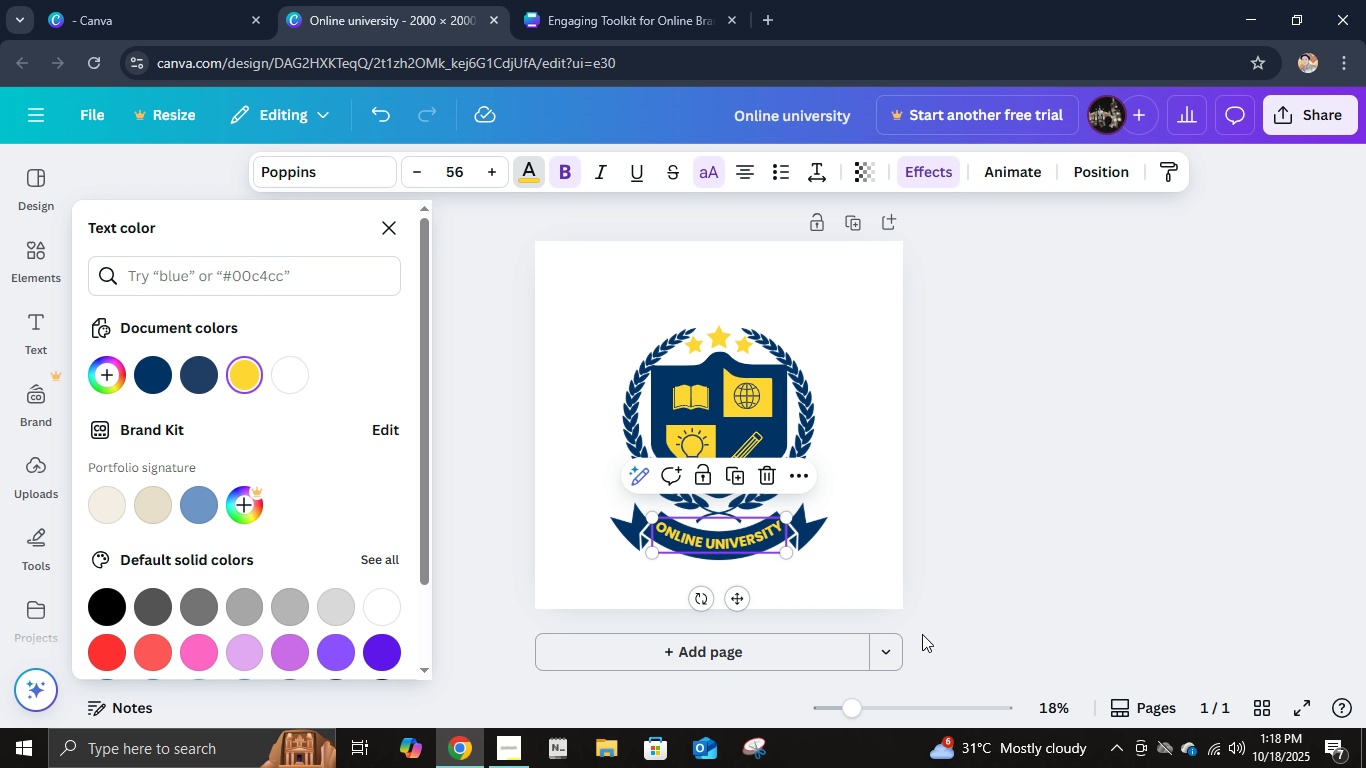 
left_click_drag(start_coordinate=[916, 611], to_coordinate=[537, 310])
 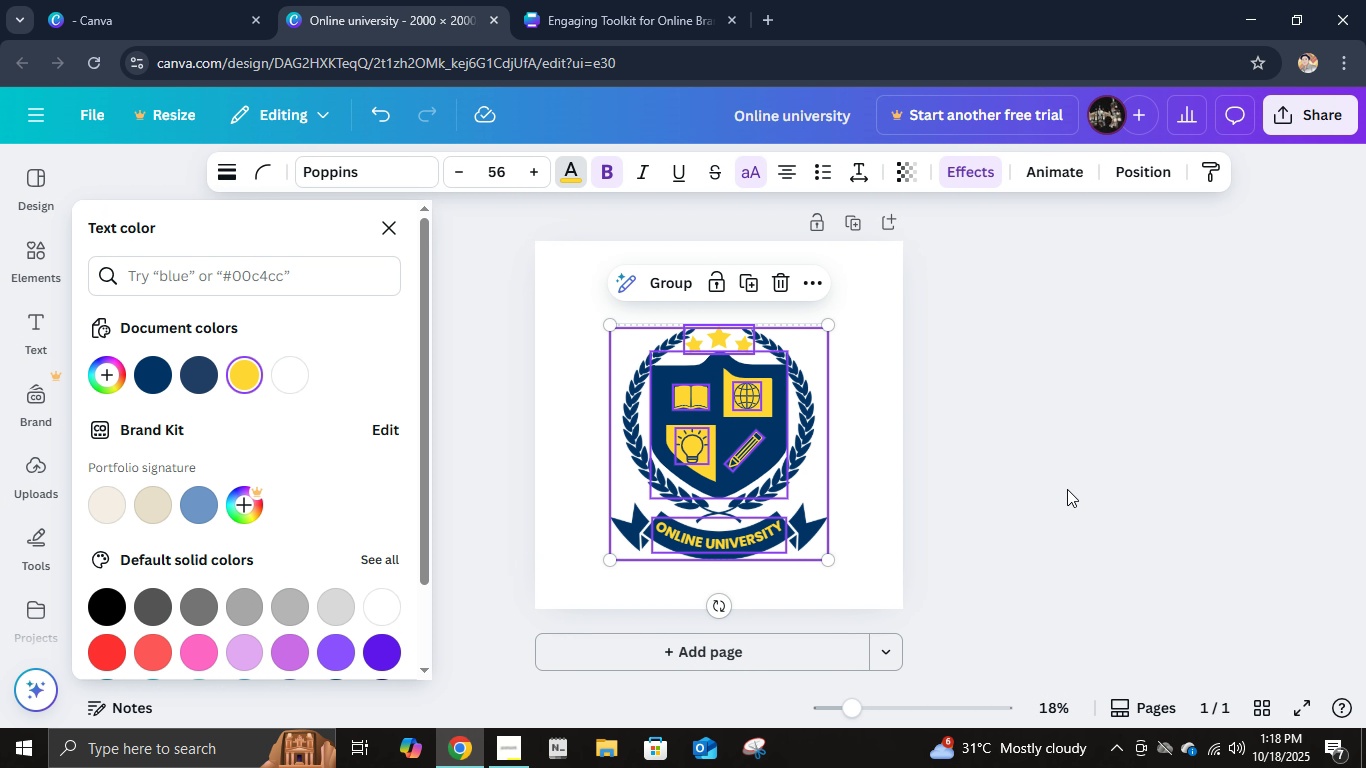 
key(Control+G)
 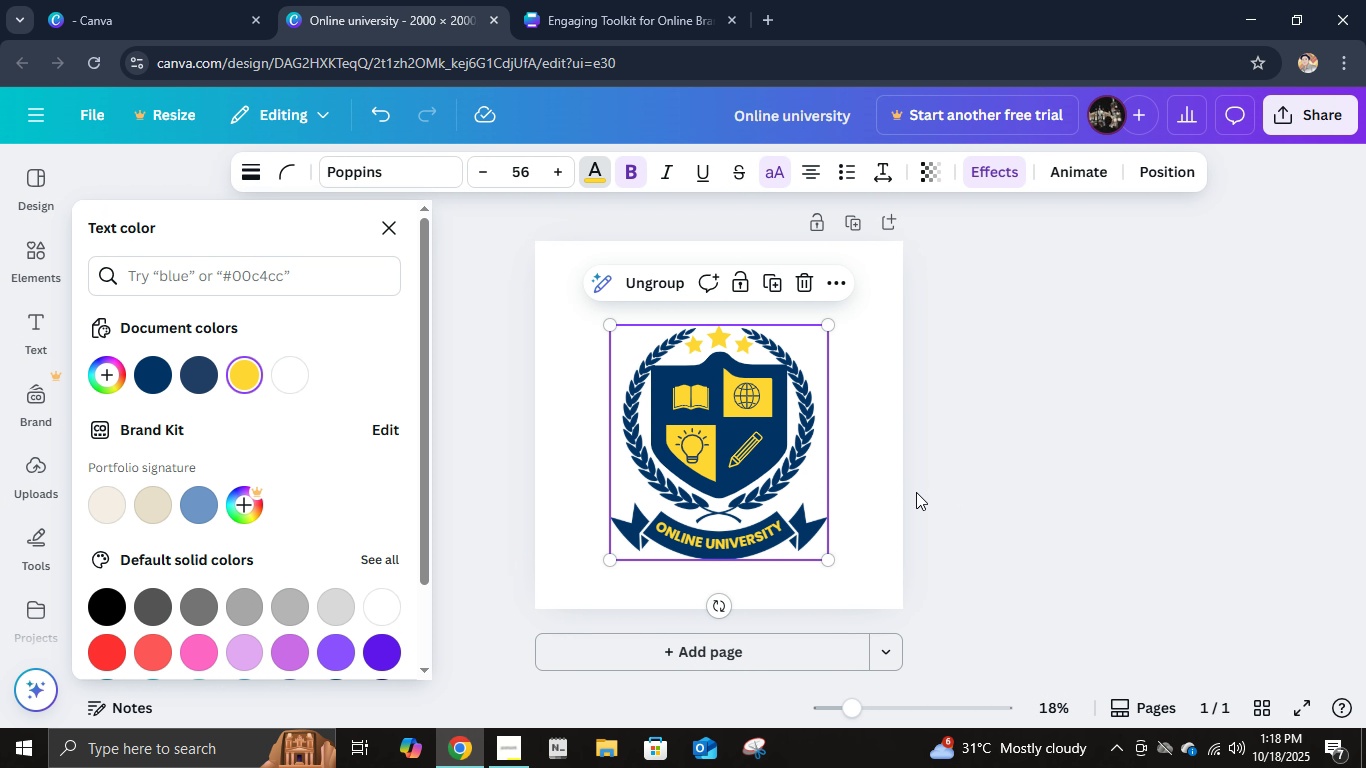 
key(Control+C)
 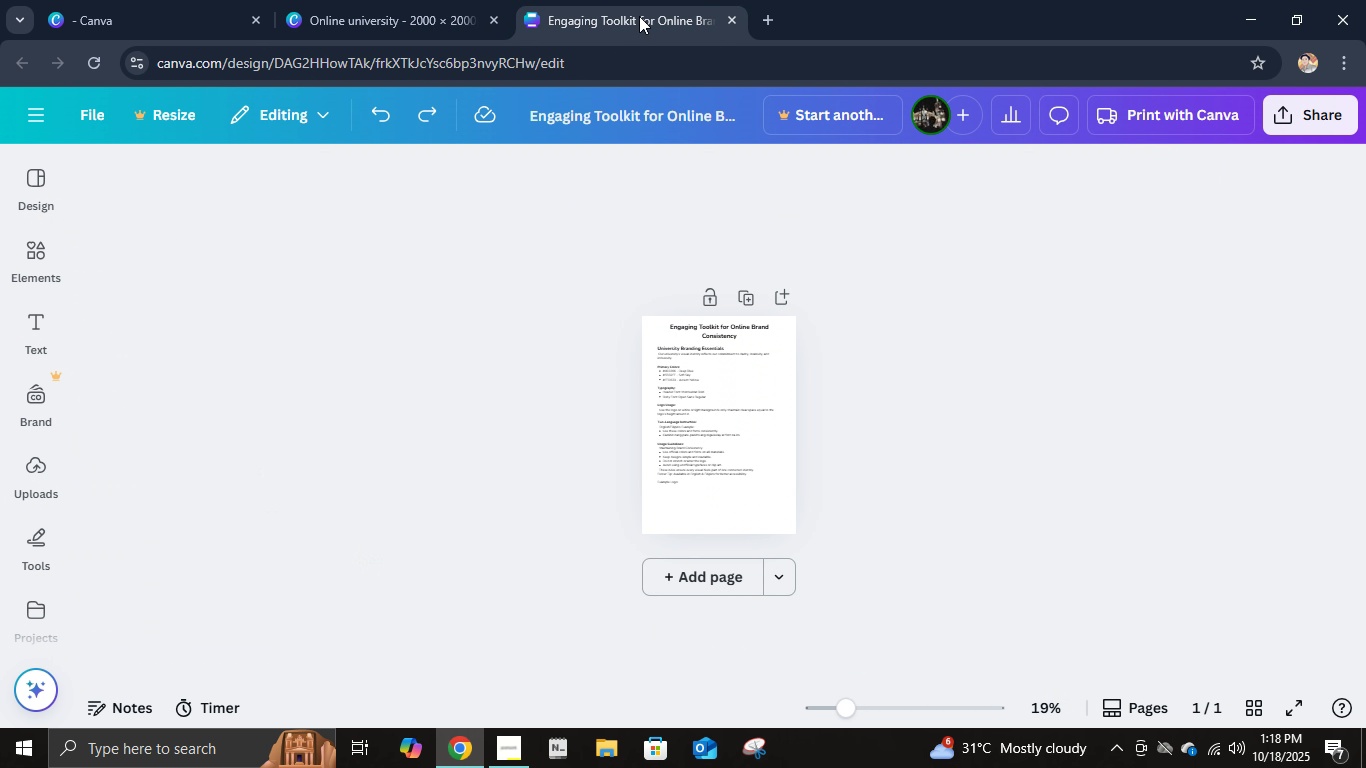 
left_click([639, 16])
 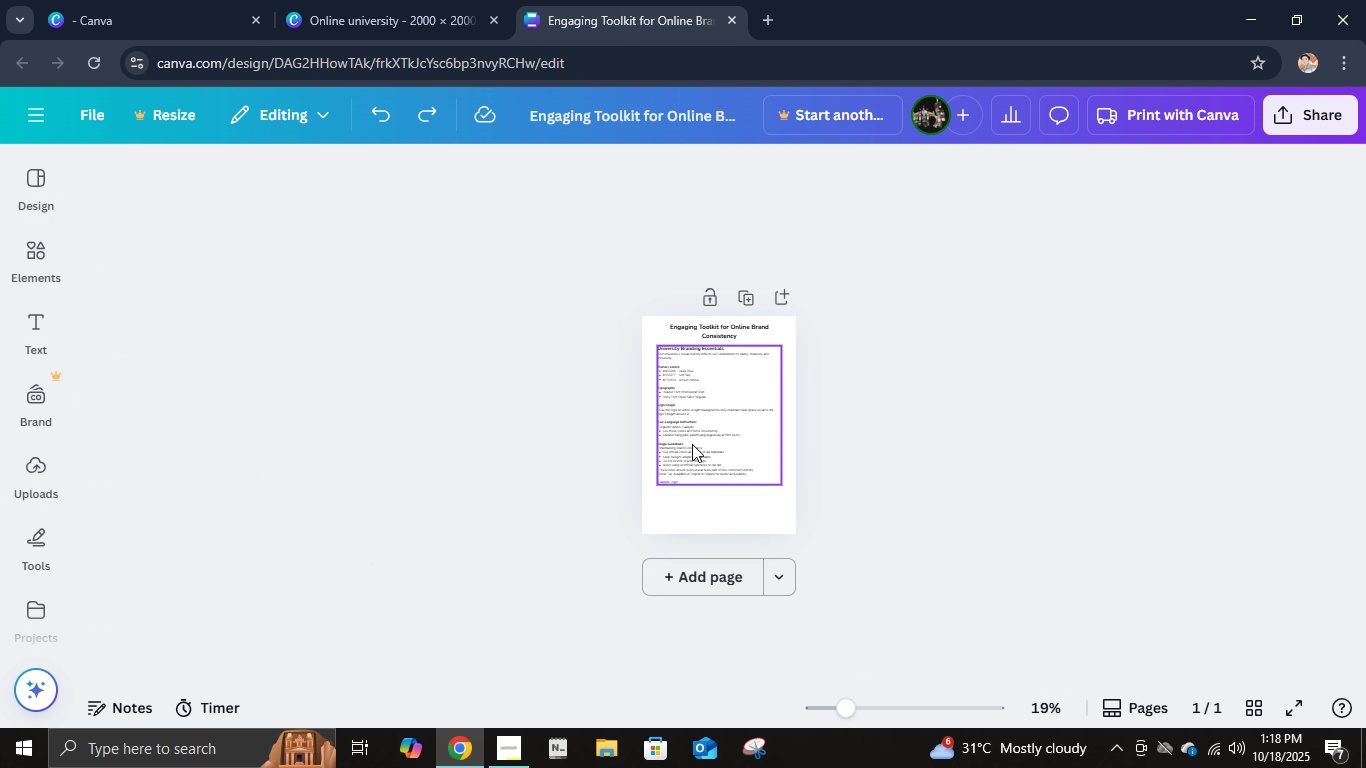 
key(Control+V)
 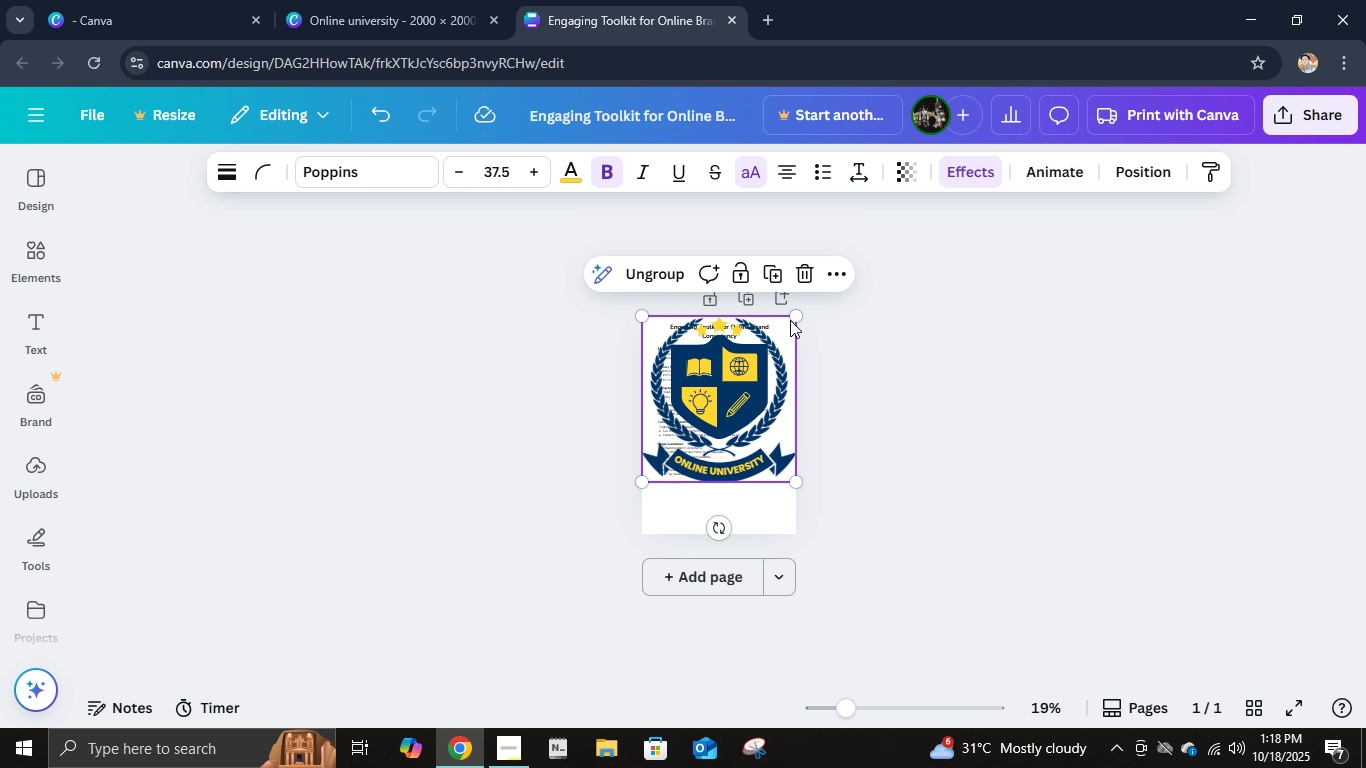 
hold_key(key=ShiftLeft, duration=1.39)
left_click_drag(start_coordinate=[792, 317], to_coordinate=[760, 349])
 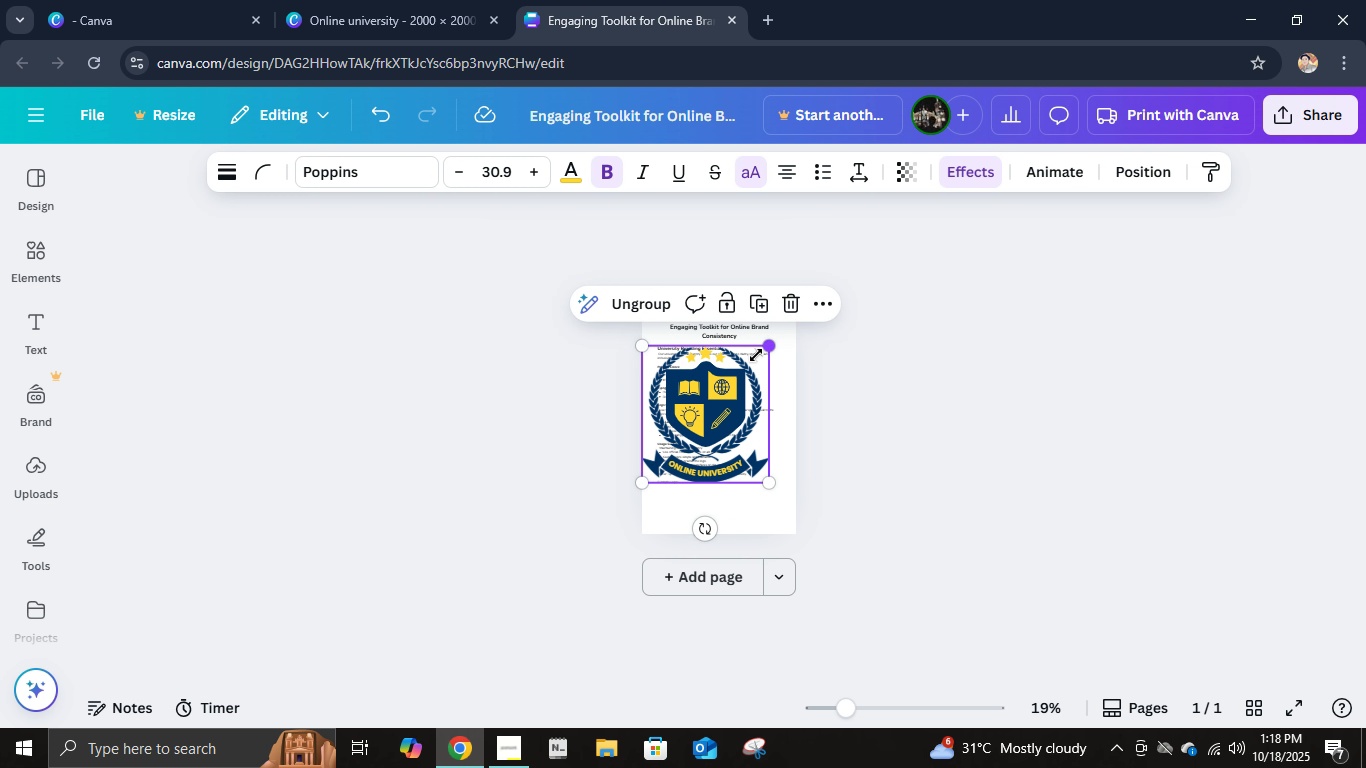 
left_click_drag(start_coordinate=[765, 342], to_coordinate=[670, 458])
 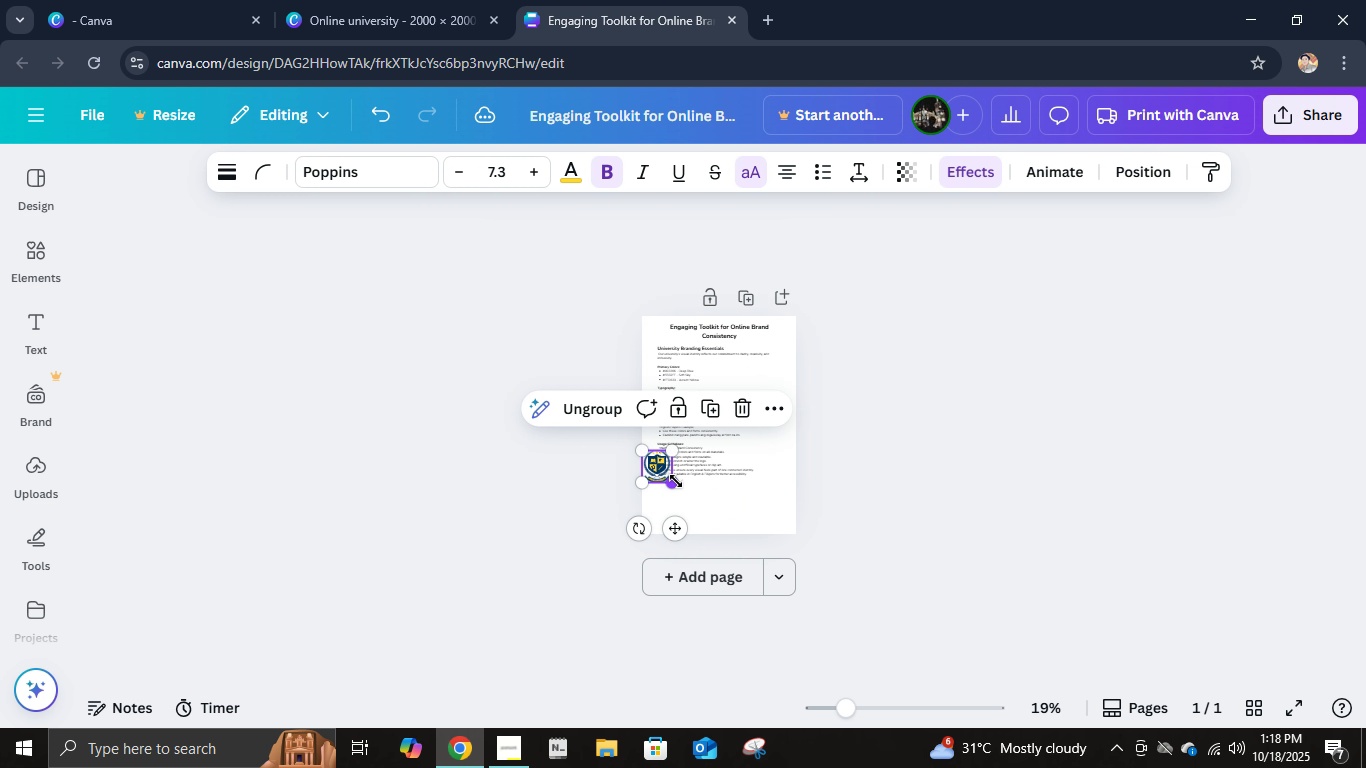 
hold_key(key=ControlLeft, duration=0.68)
scroll: coordinate [678, 486], scroll_direction: up, amount: 6.0
 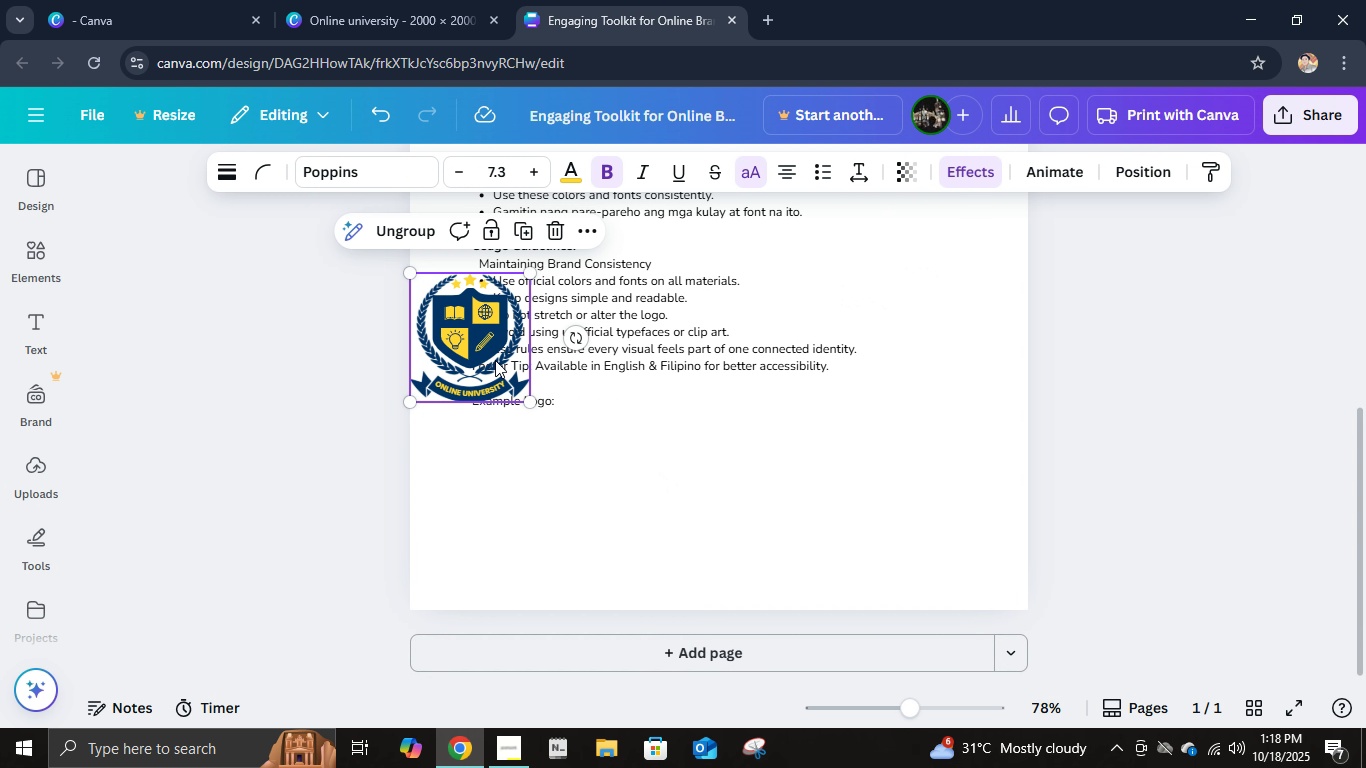 
left_click_drag(start_coordinate=[493, 348], to_coordinate=[592, 490])
 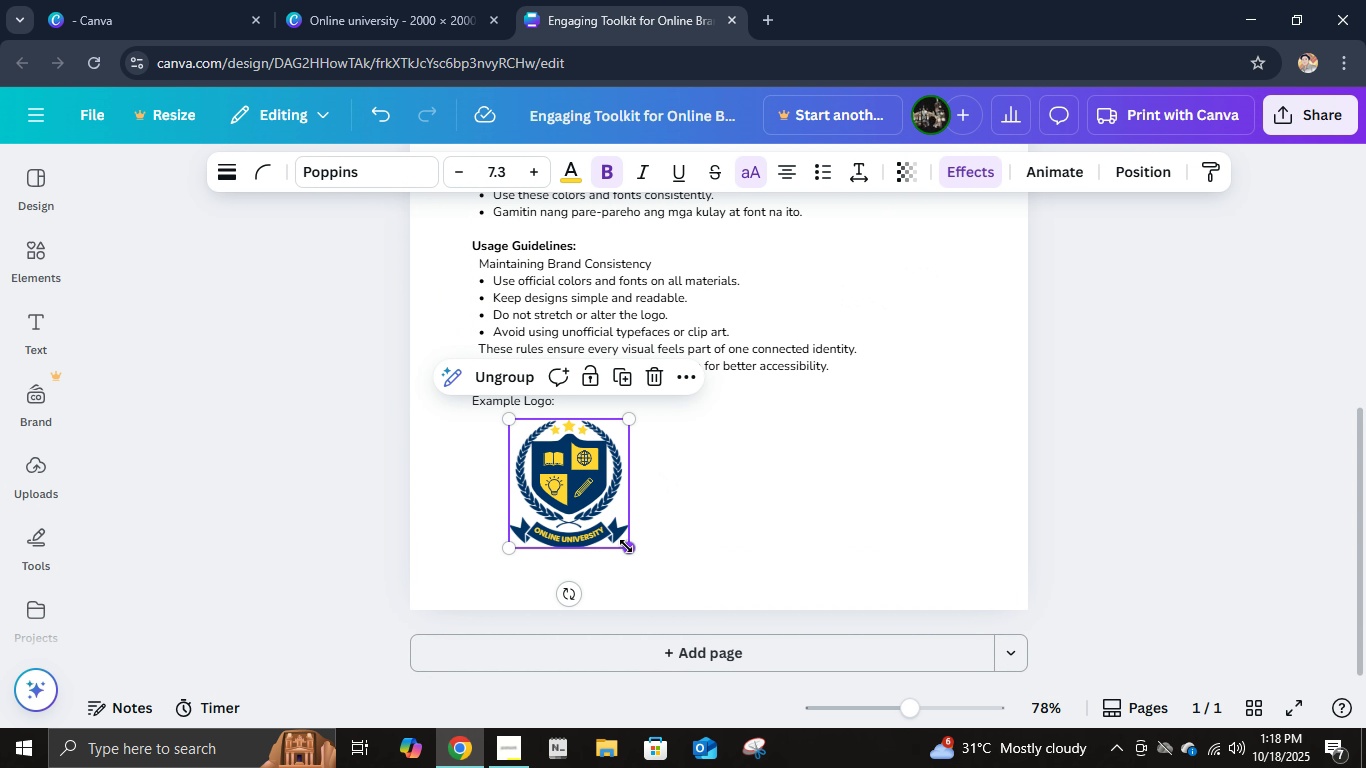 
left_click_drag(start_coordinate=[626, 546], to_coordinate=[697, 572])
 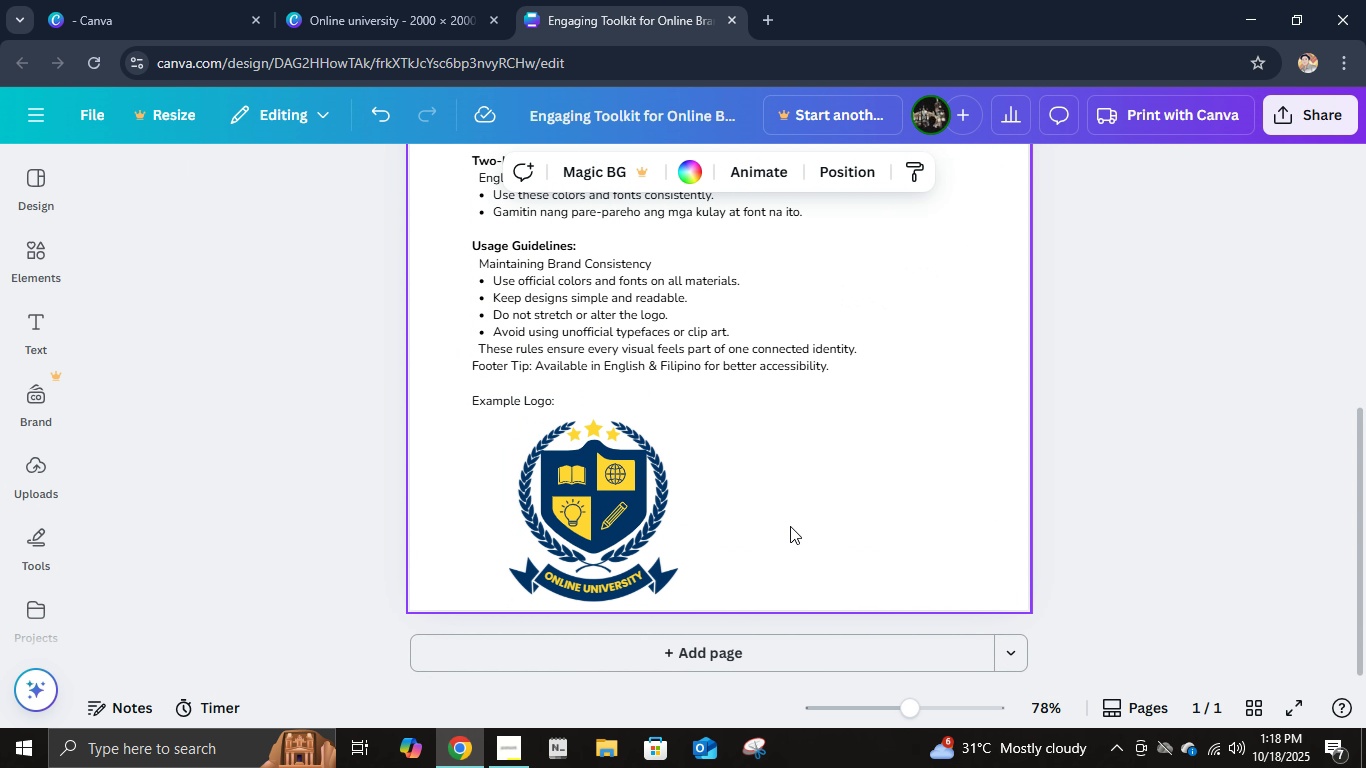 
left_click([790, 526])
 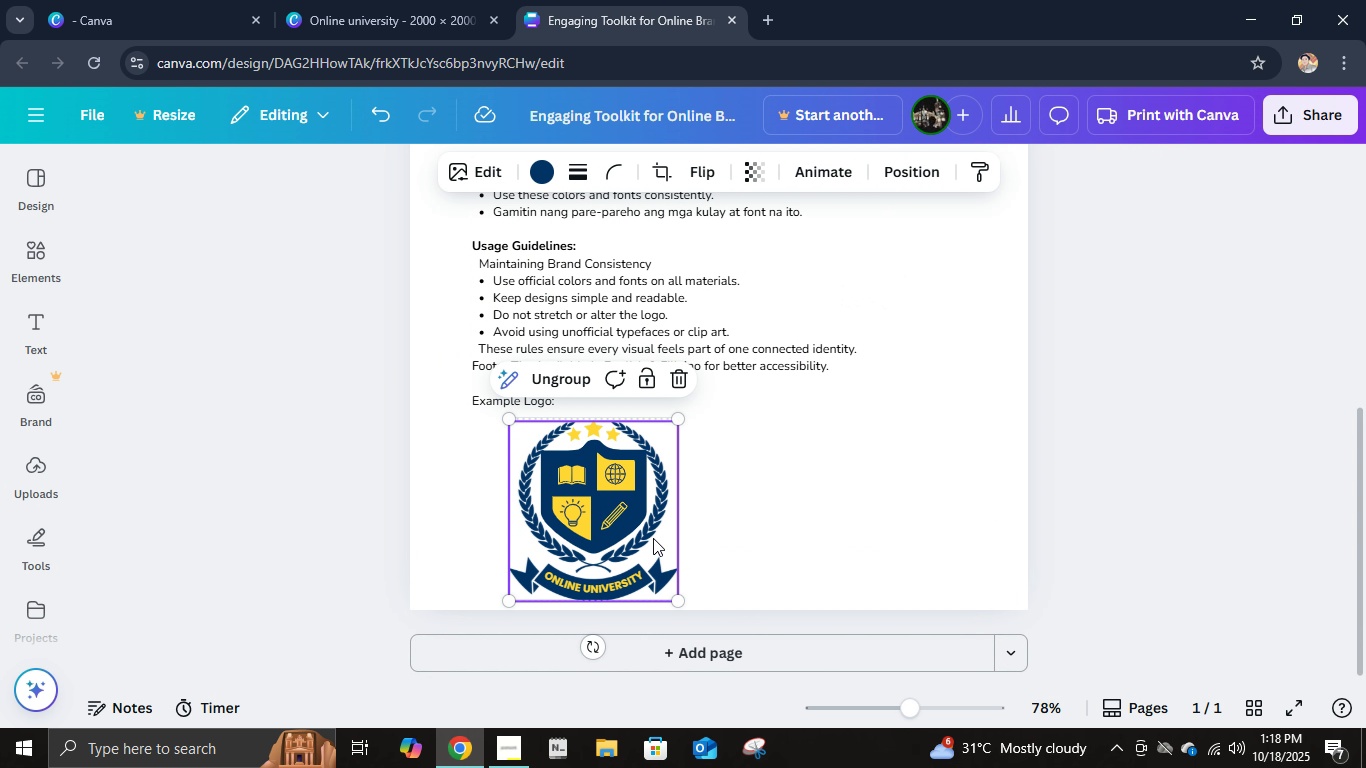 
left_click_drag(start_coordinate=[654, 538], to_coordinate=[640, 538])
 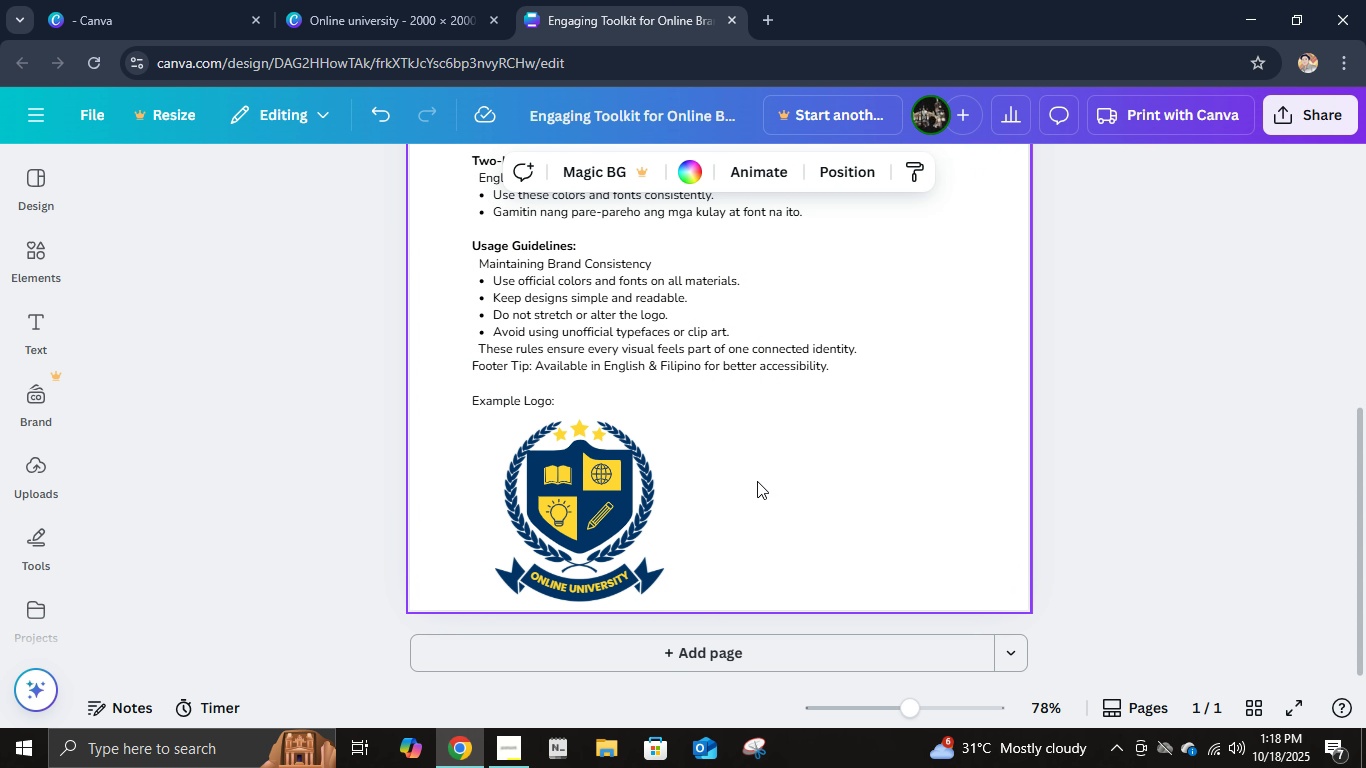 
left_click([757, 481])
 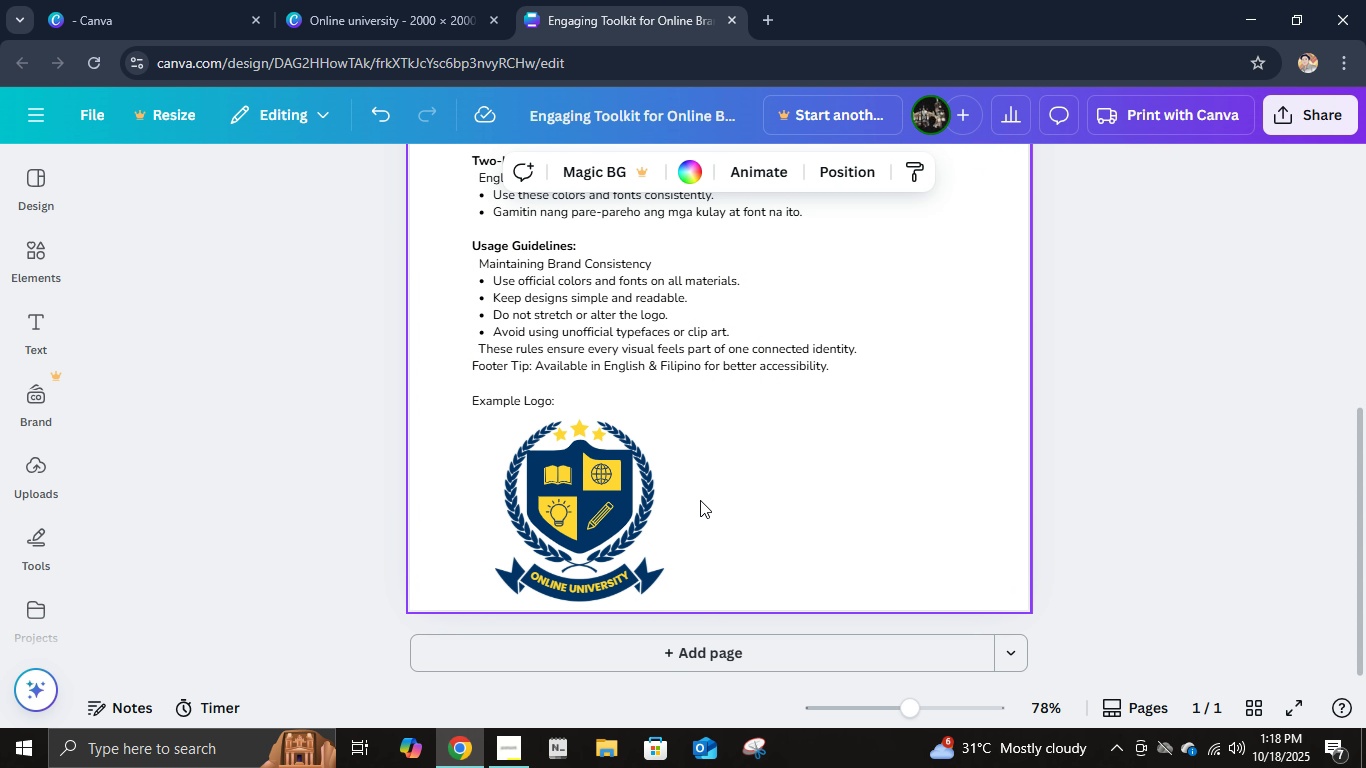 
scroll: coordinate [701, 483], scroll_direction: down, amount: 2.0
 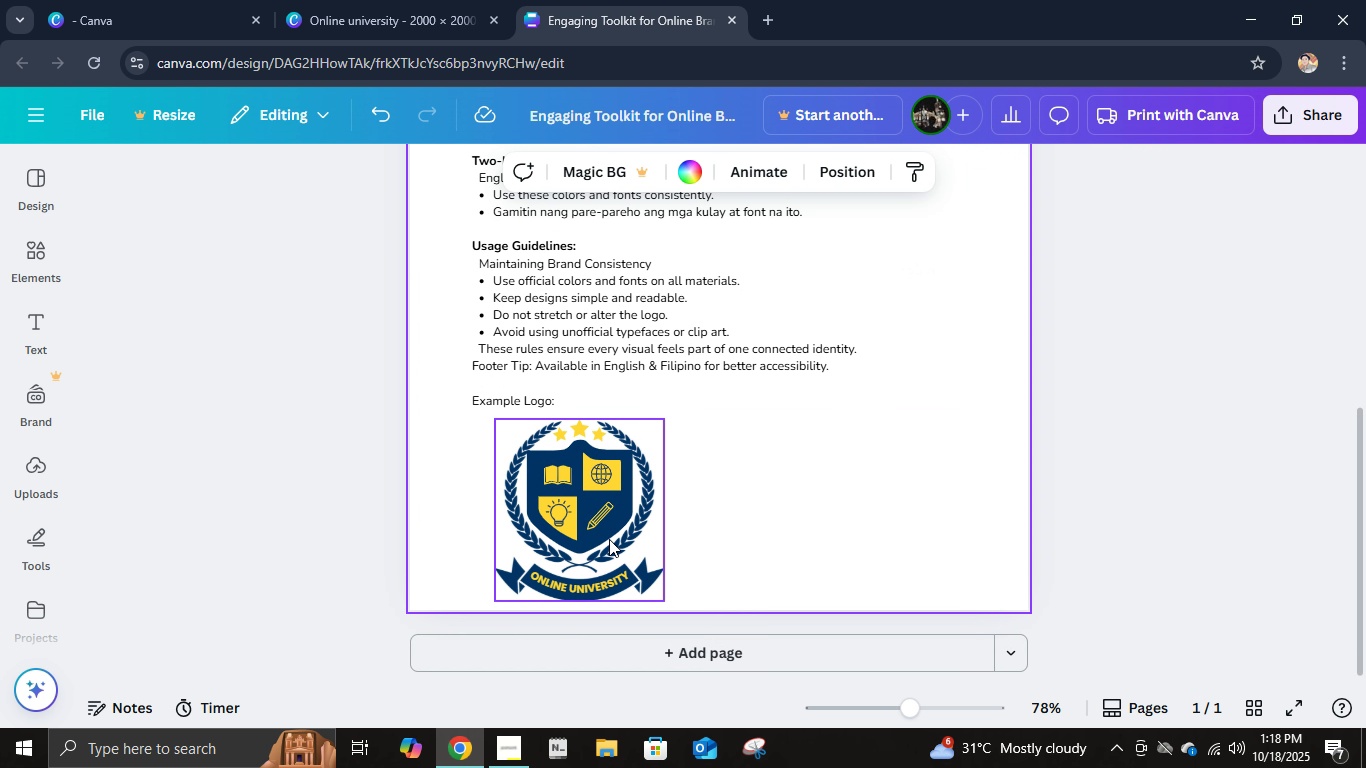 
scroll: coordinate [768, 495], scroll_direction: up, amount: 7.0
 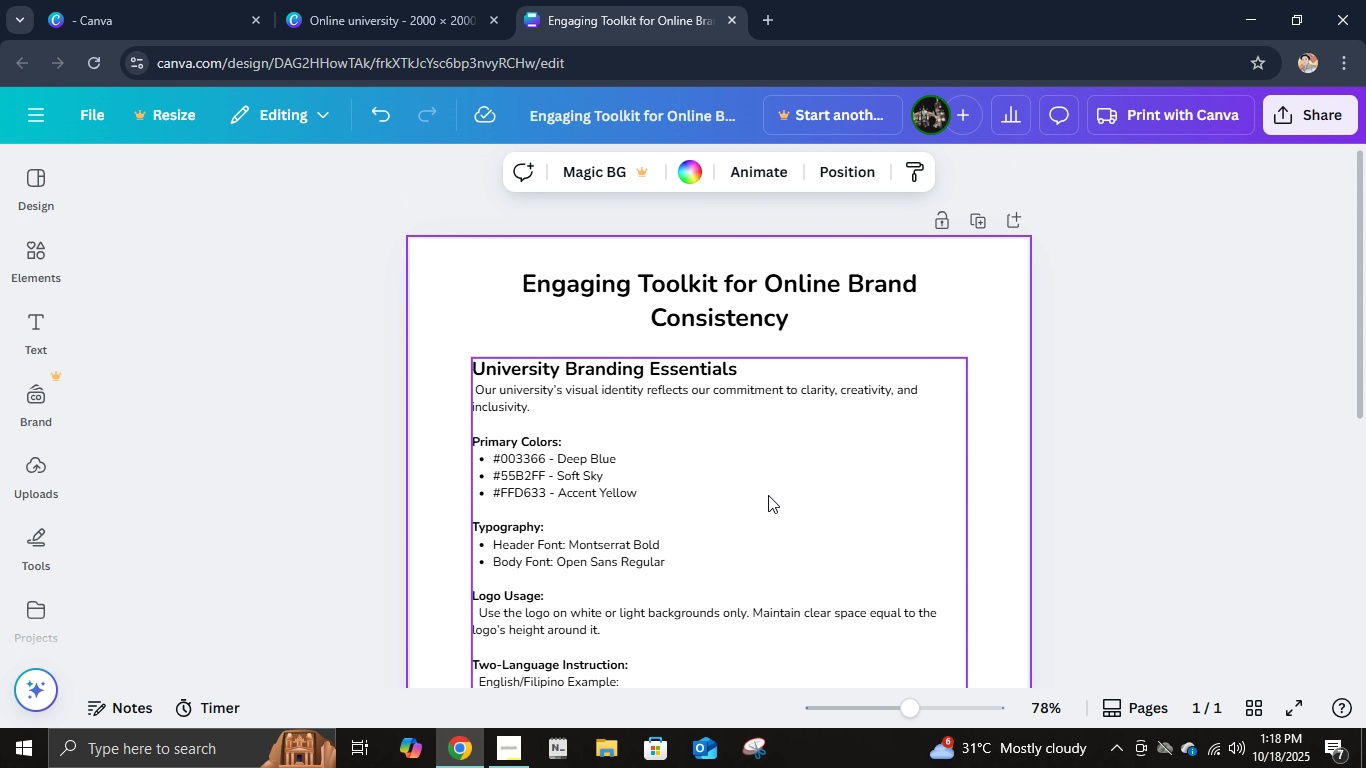 
scroll: coordinate [768, 493], scroll_direction: down, amount: 6.0
 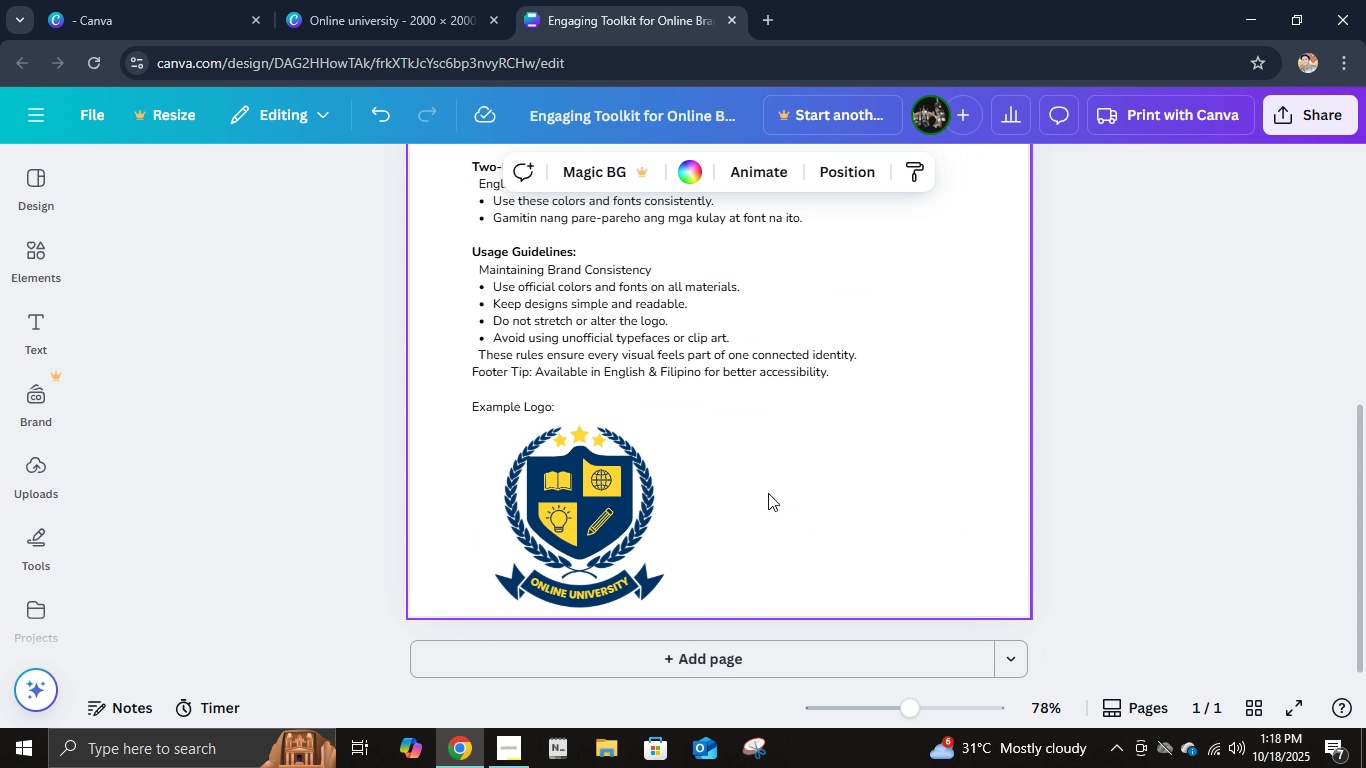 
scroll: coordinate [768, 493], scroll_direction: up, amount: 3.0
 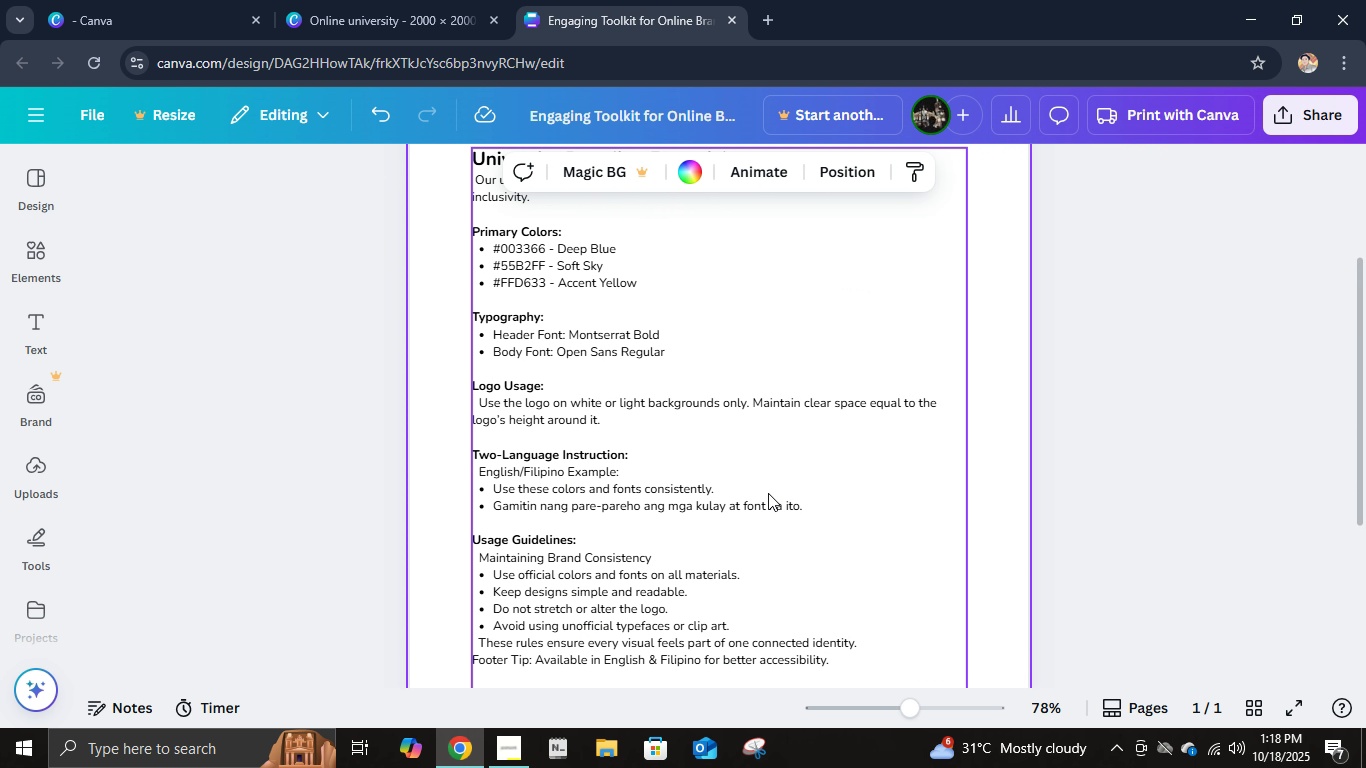 
scroll: coordinate [767, 514], scroll_direction: down, amount: 4.0
 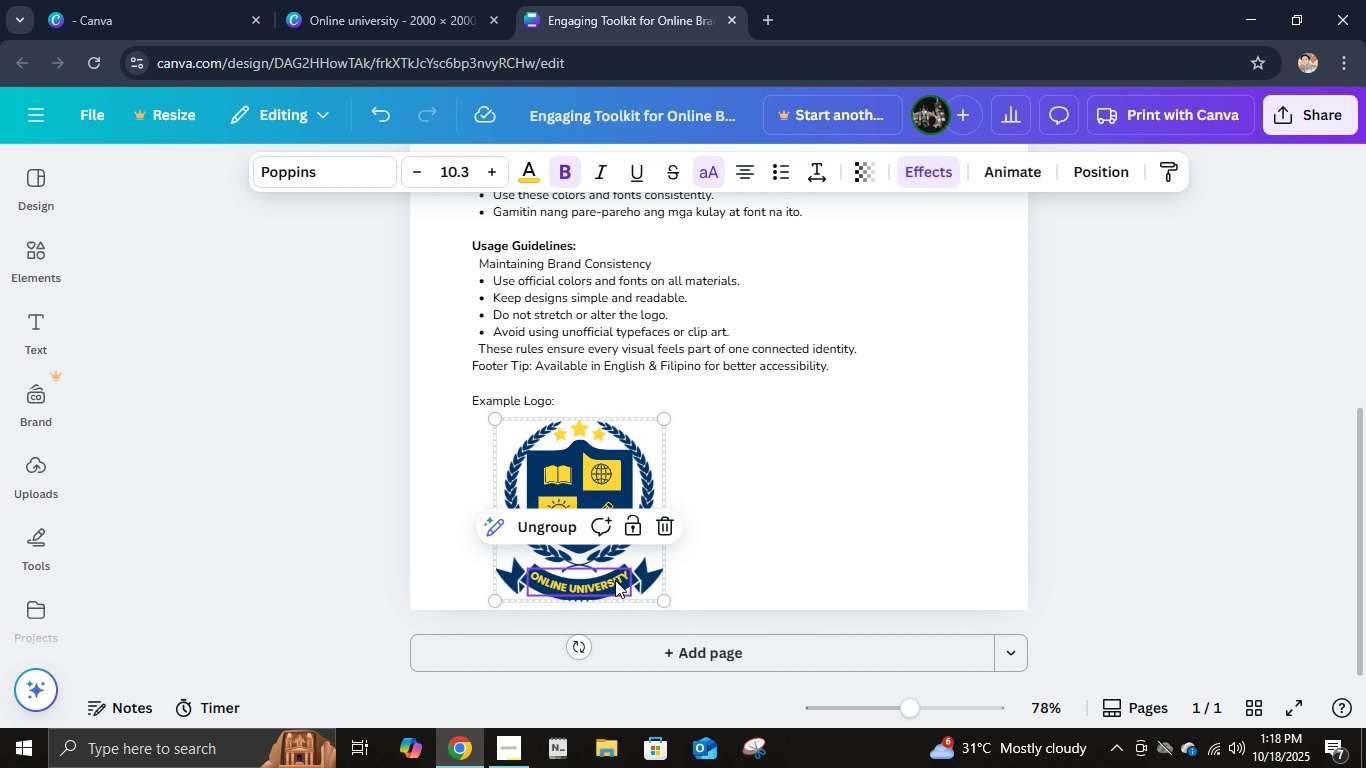 
left_click([615, 580])
 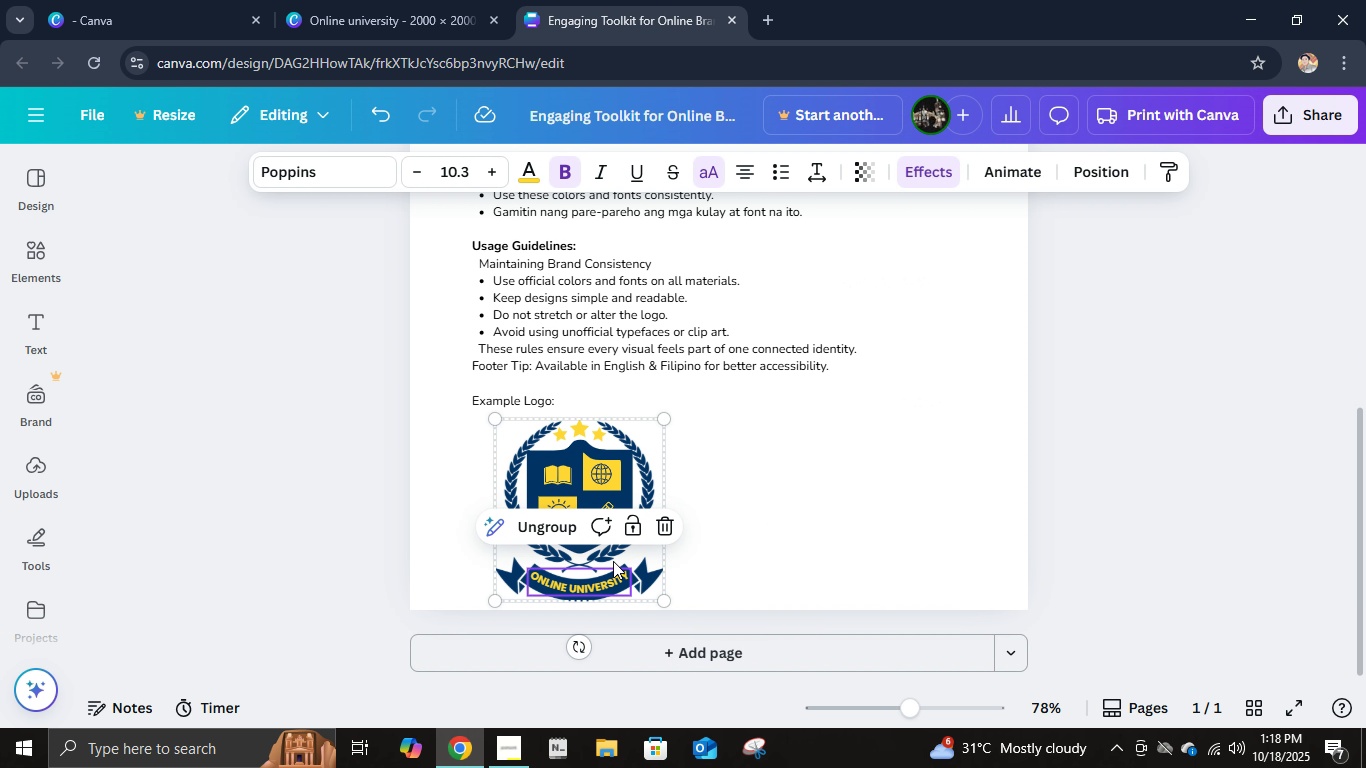 
scroll: coordinate [680, 507], scroll_direction: up, amount: 5.0
 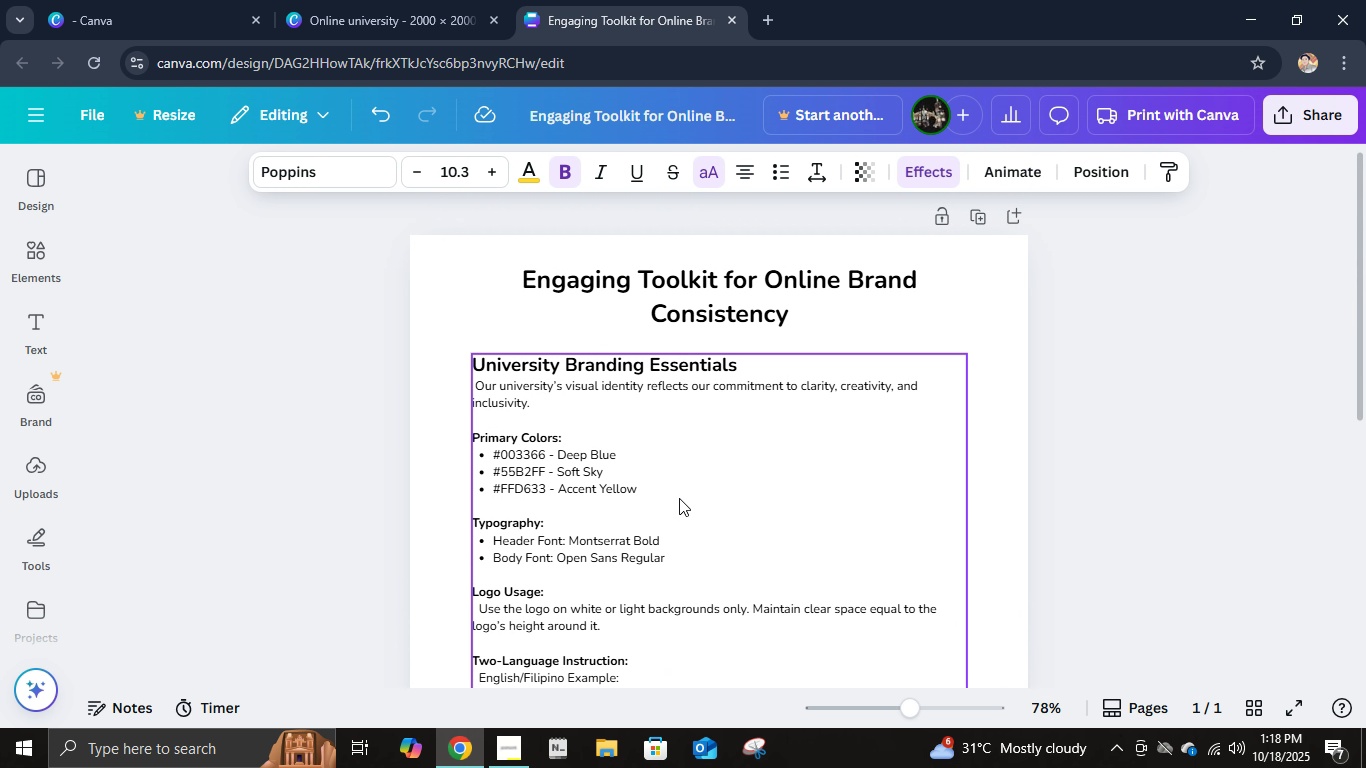 
scroll: coordinate [679, 498], scroll_direction: down, amount: 2.0
 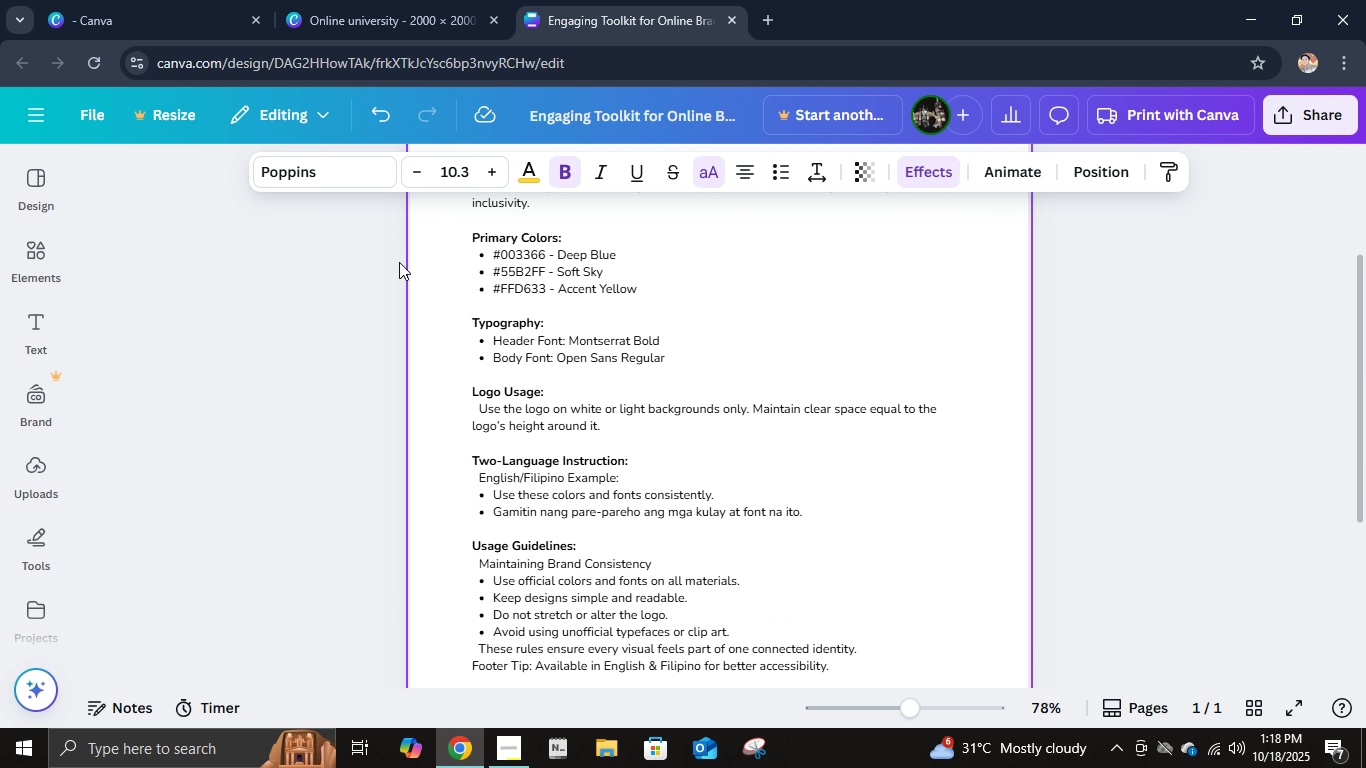 
left_click([317, 164])
 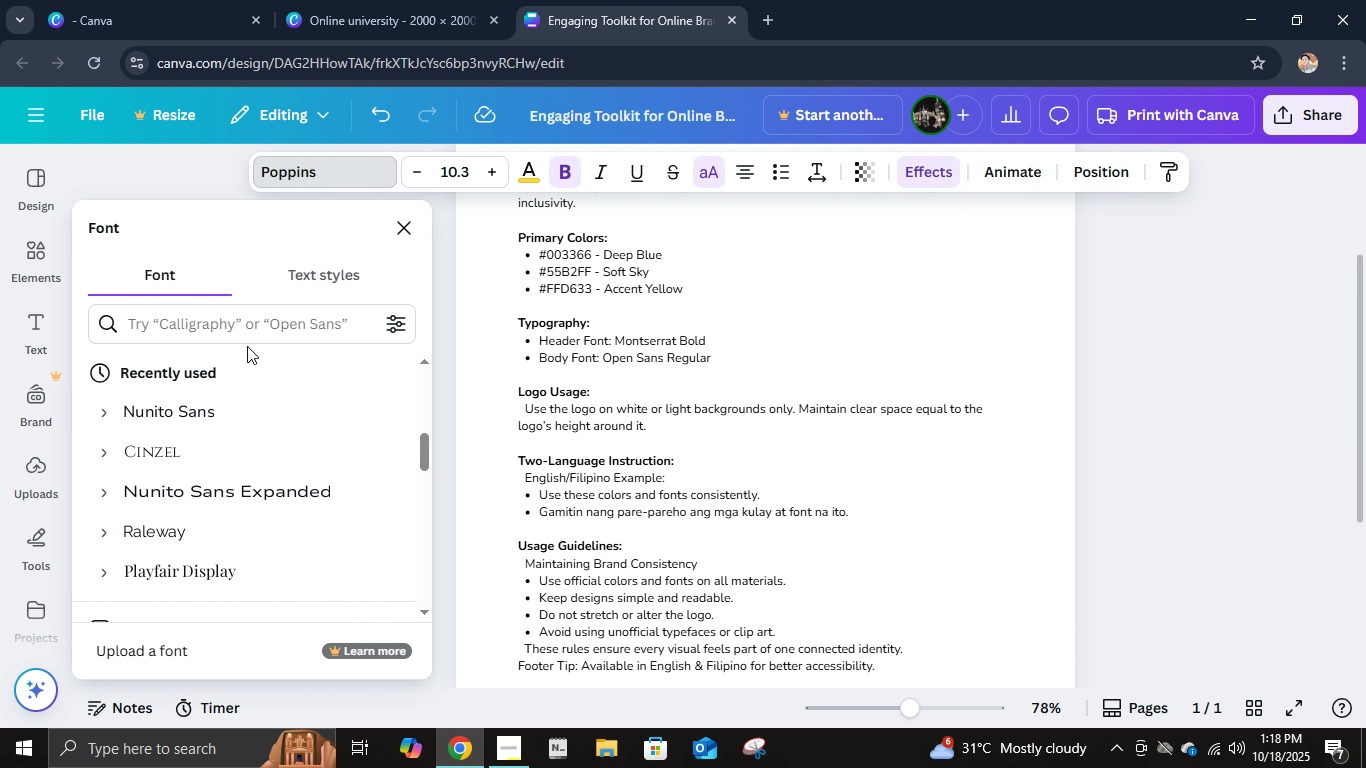 
left_click([240, 329])
 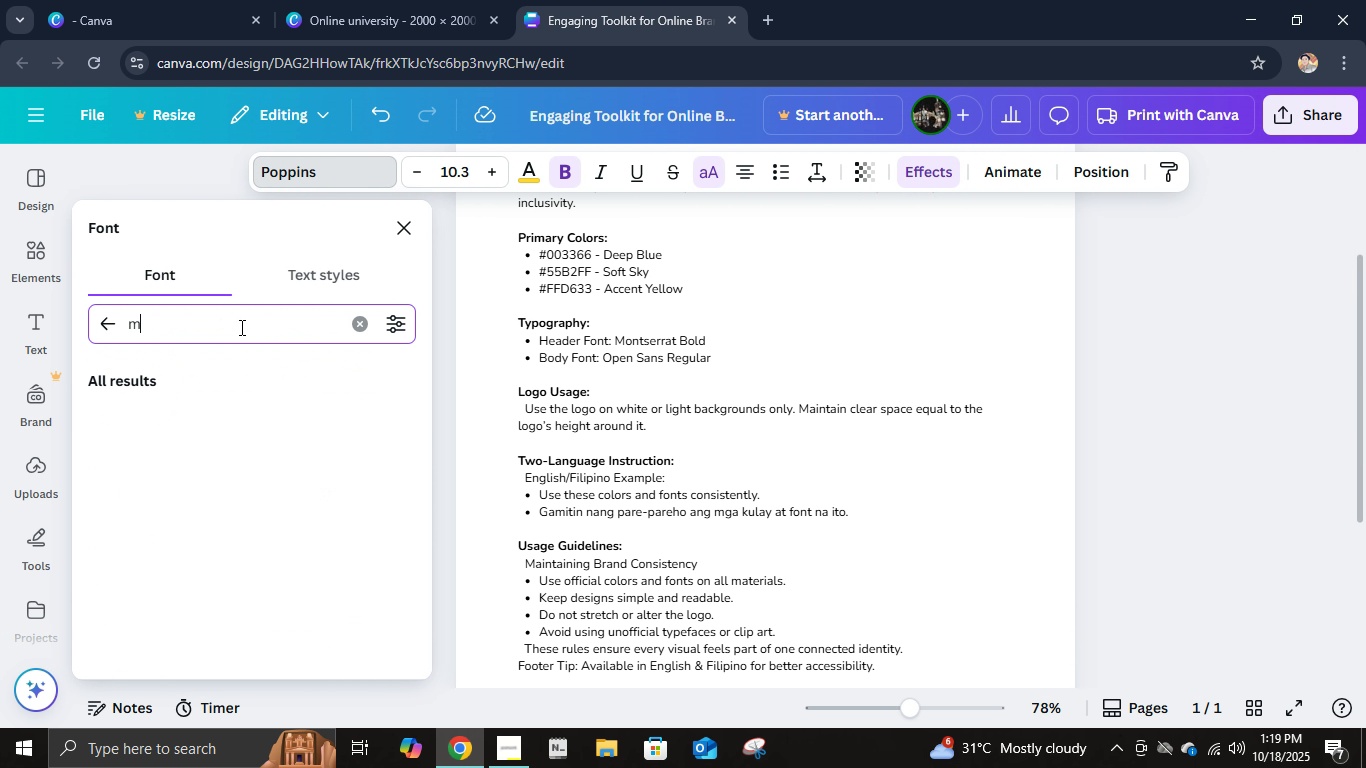 
type(mons)
key(Backspace)
type(tserrat)
 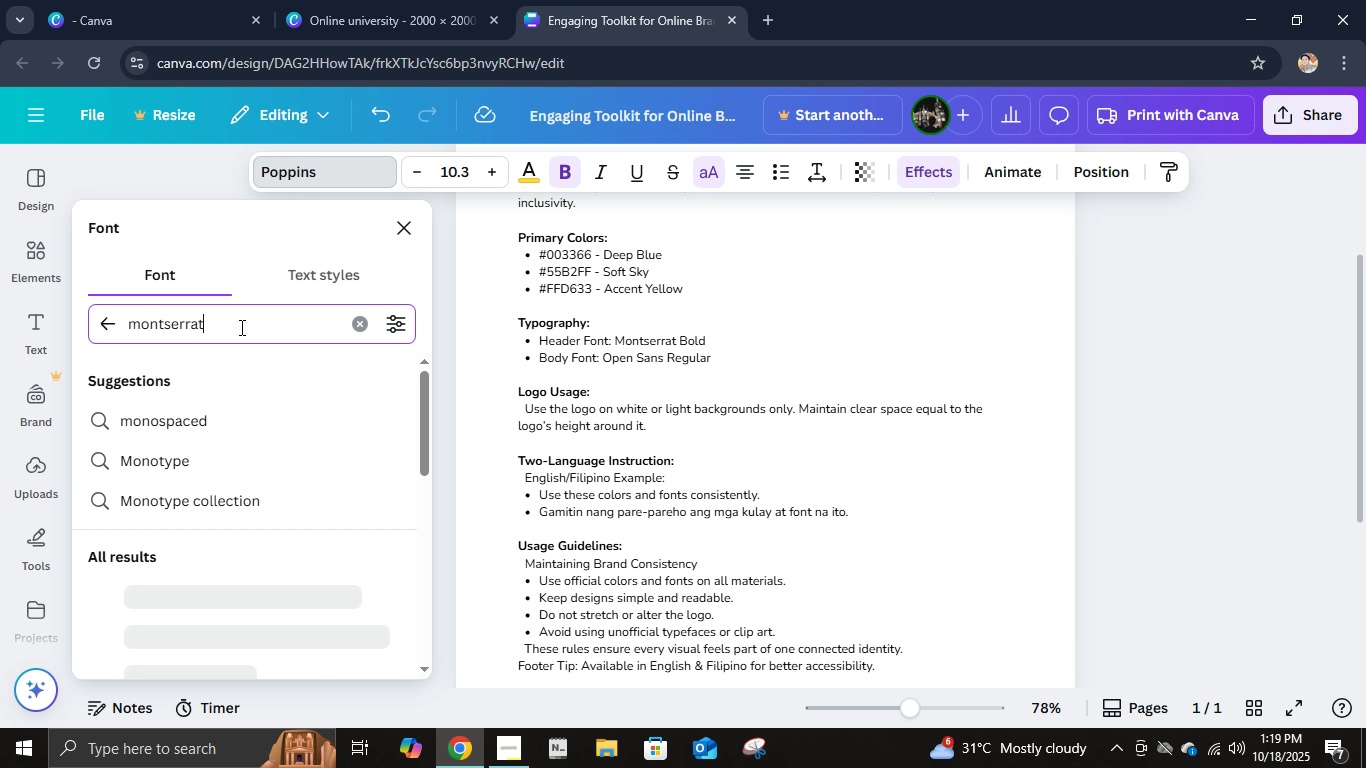 
key(Enter)
 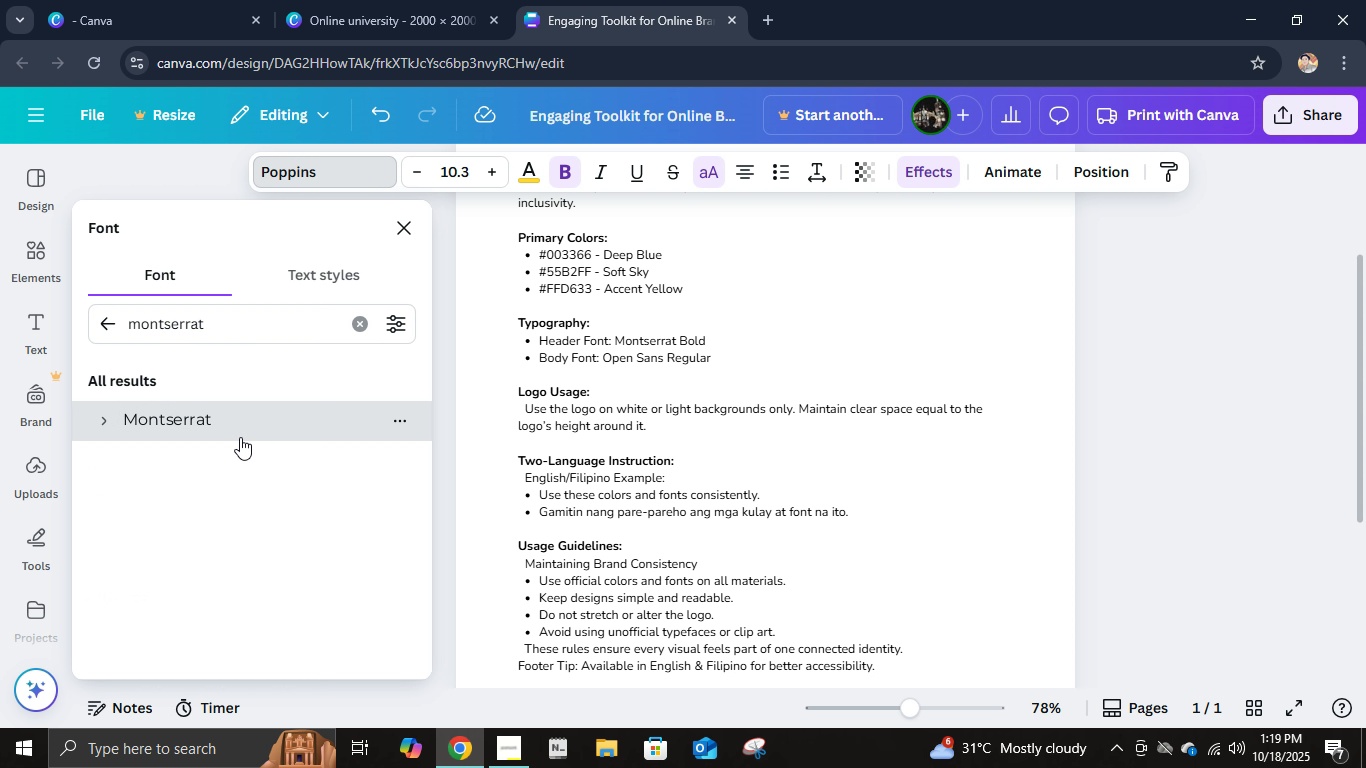 
left_click([240, 437])
 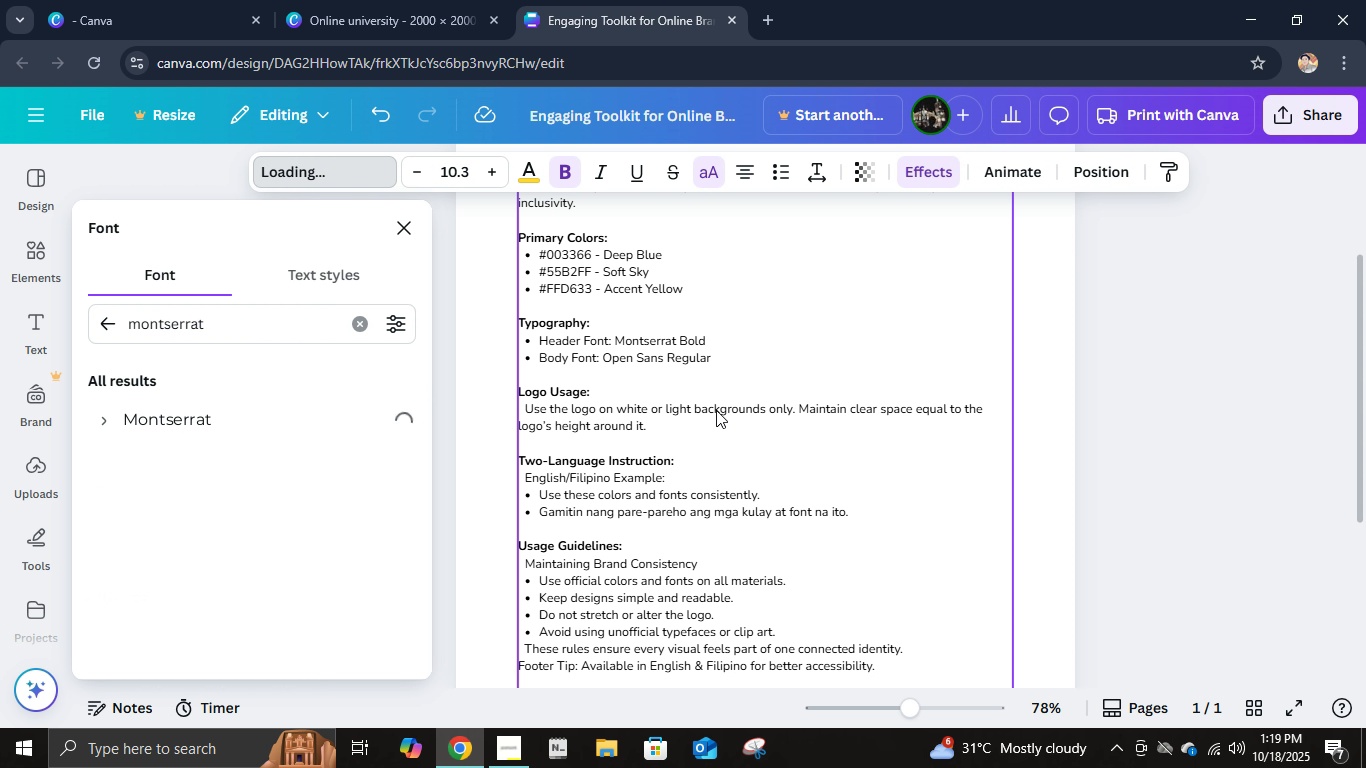 
scroll: coordinate [716, 412], scroll_direction: down, amount: 7.0
 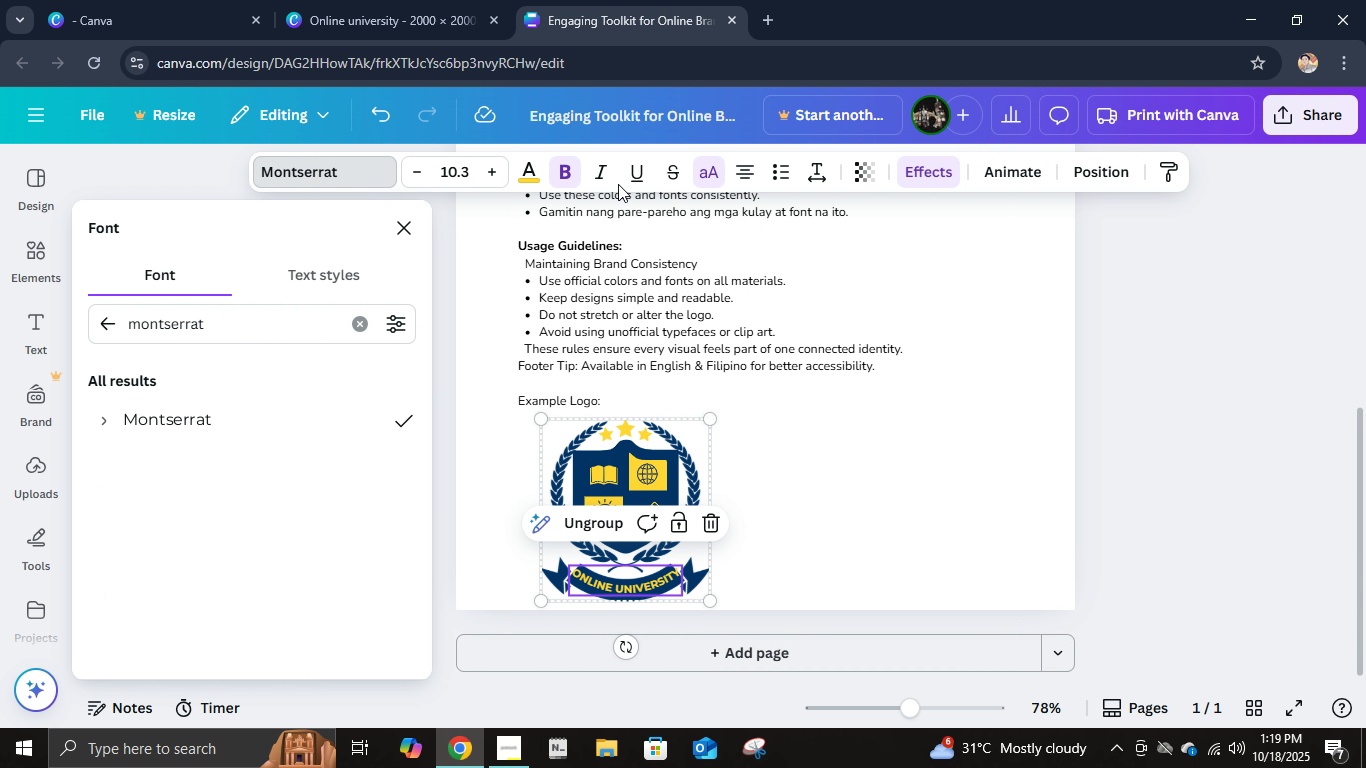 
wait(6.2)
 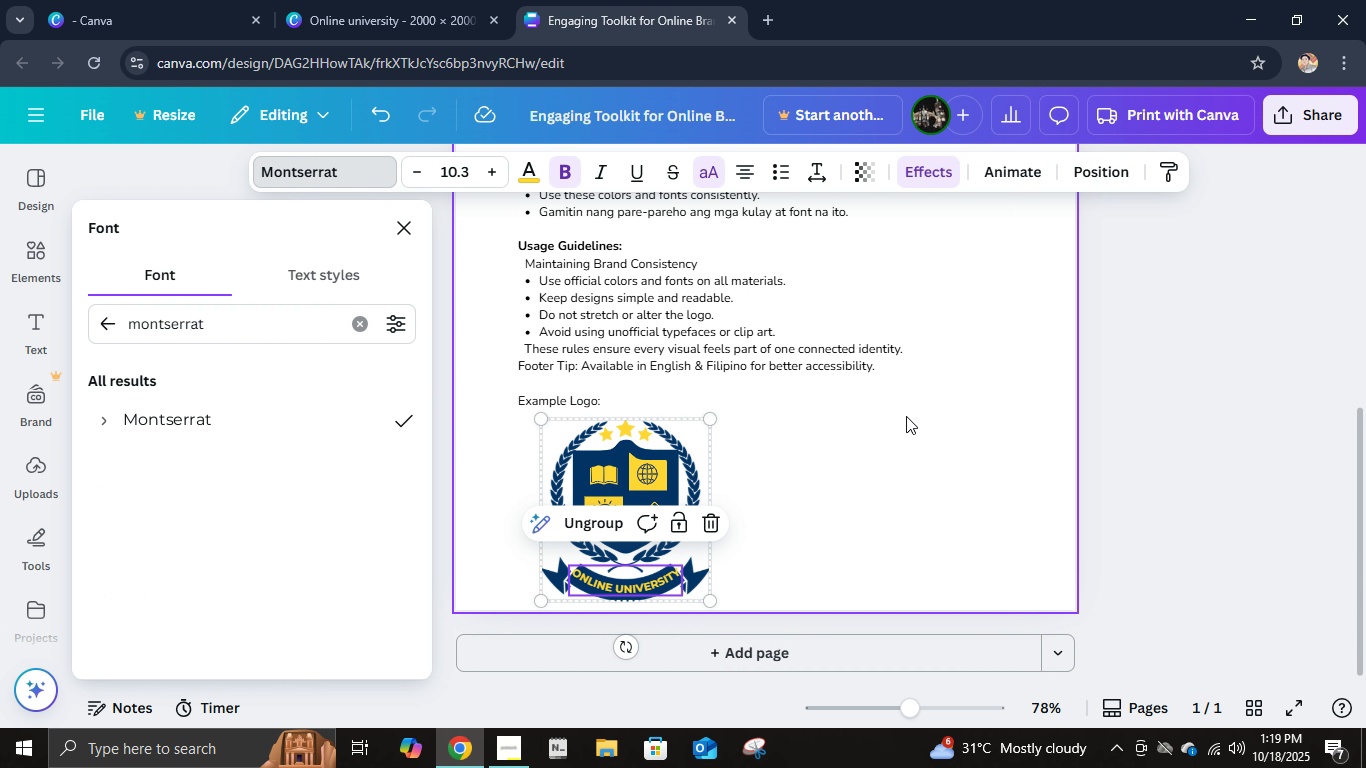 
left_click([420, 176])
 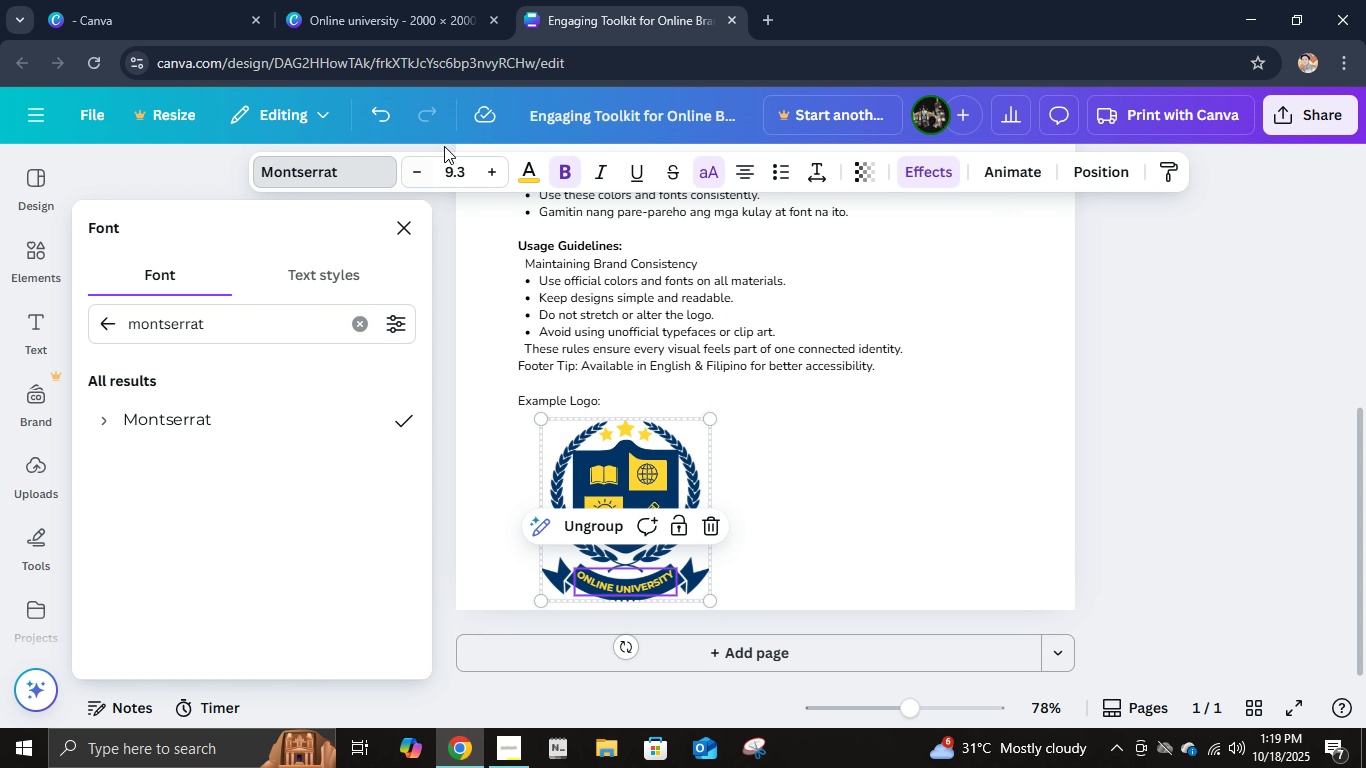 
left_click([457, 166])
 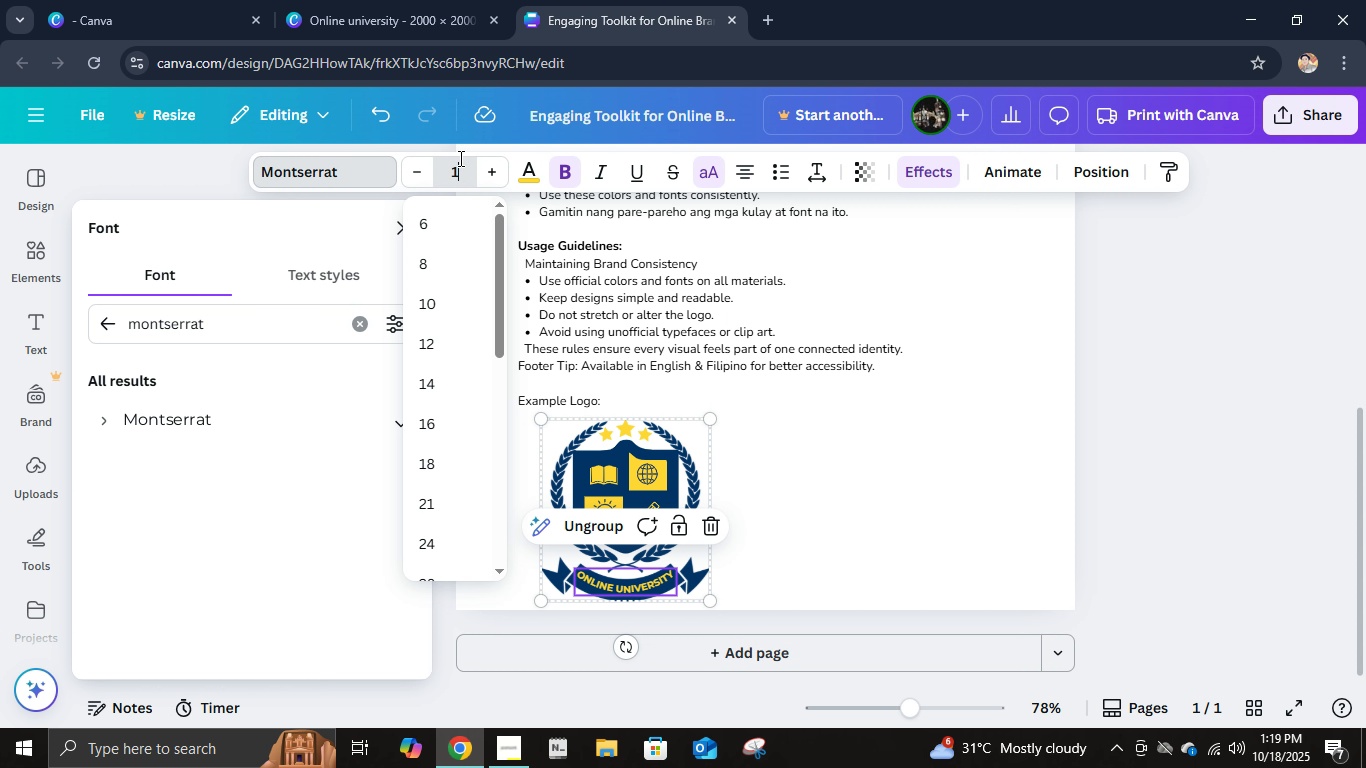 
key(Numpad1)
 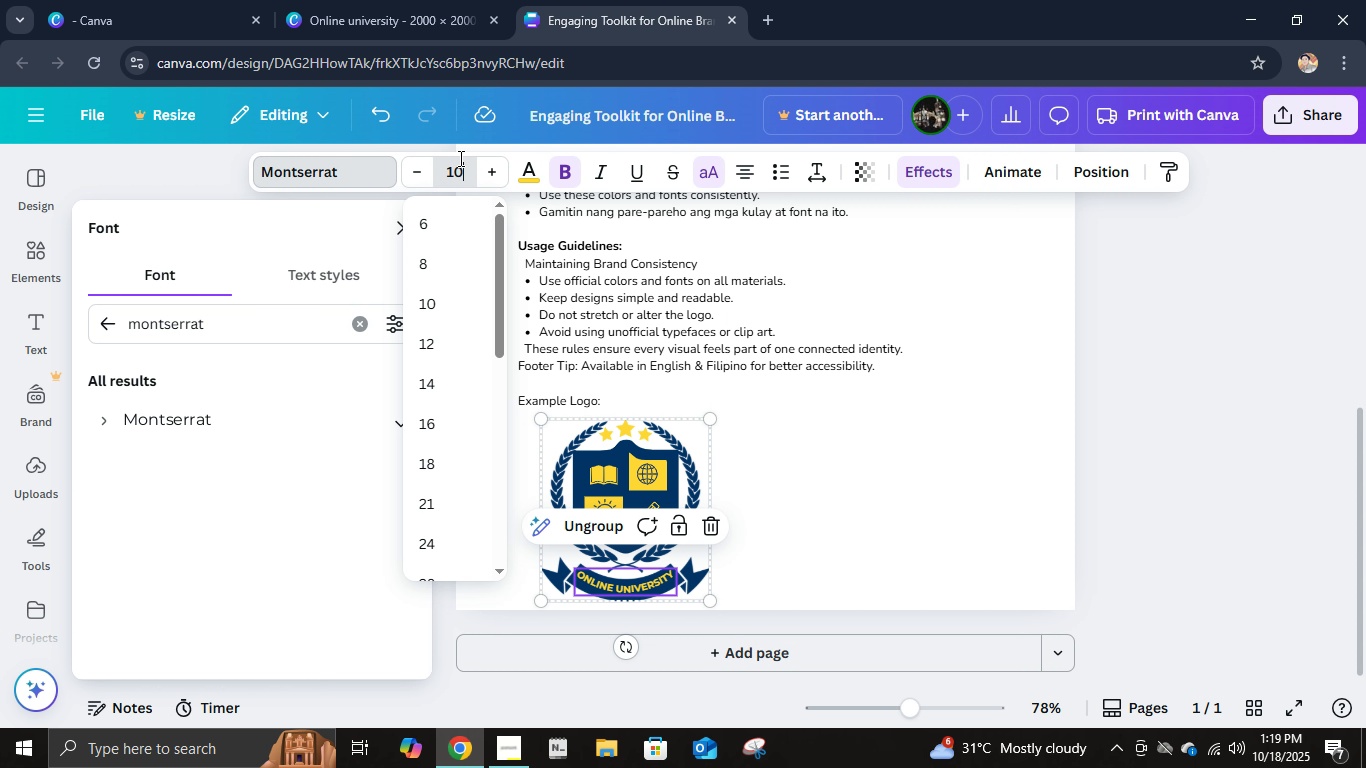 
key(Numpad0)
 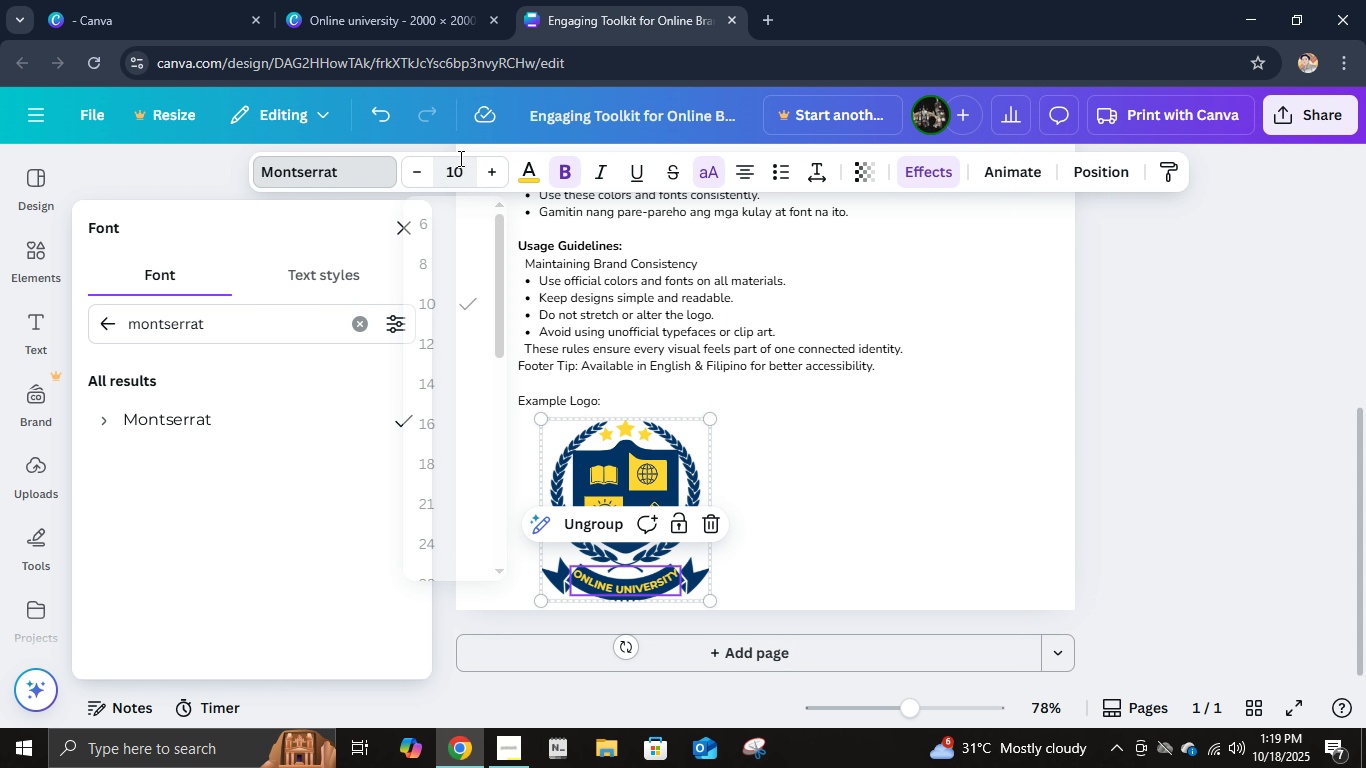 
key(NumpadEnter)
 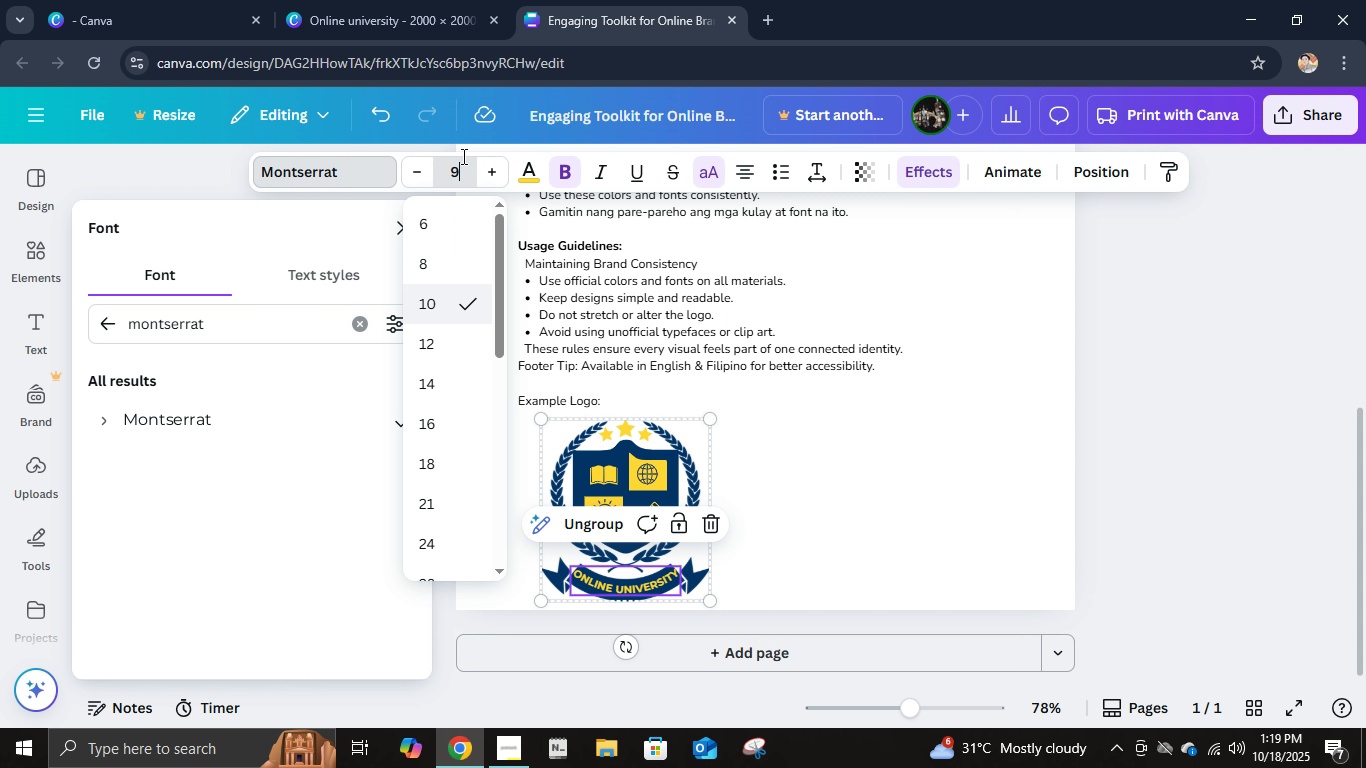 
key(Numpad9)
 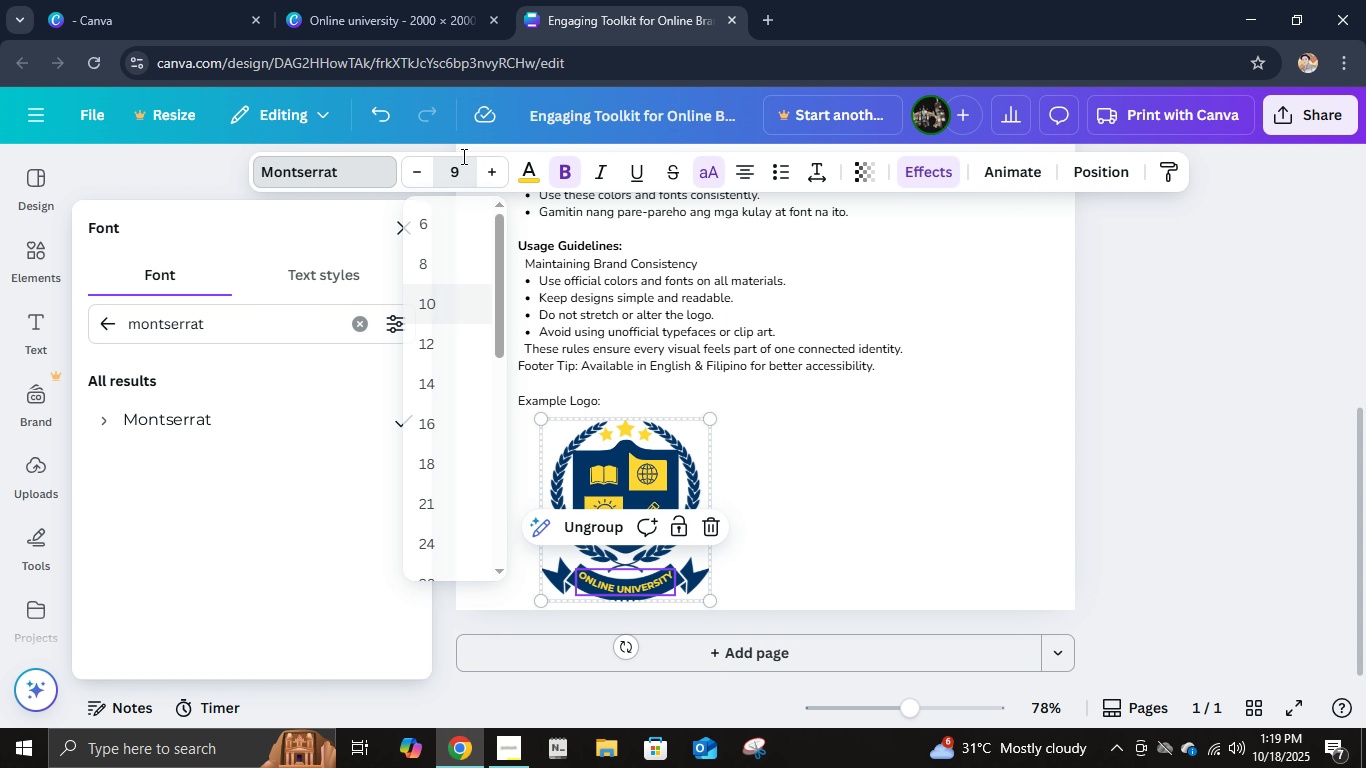 
key(NumpadEnter)